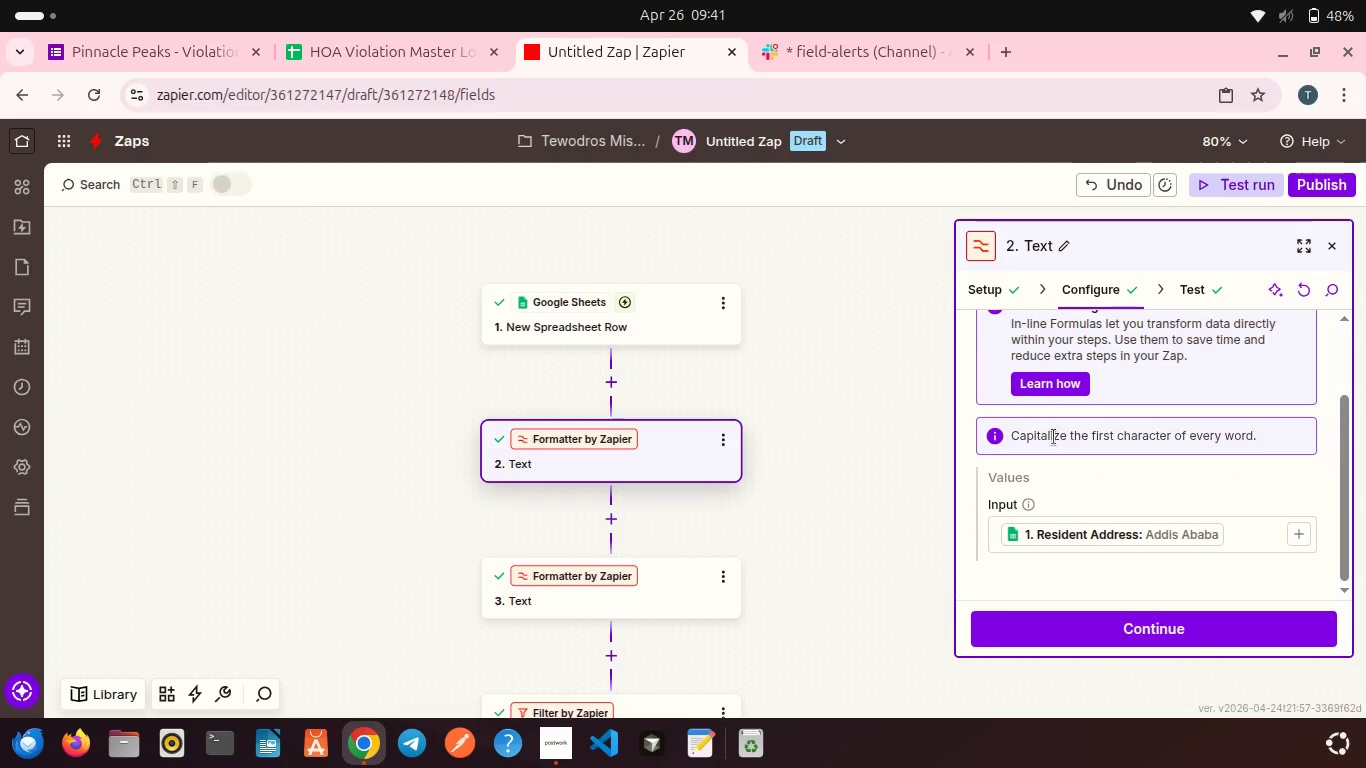 
wait(9.84)
 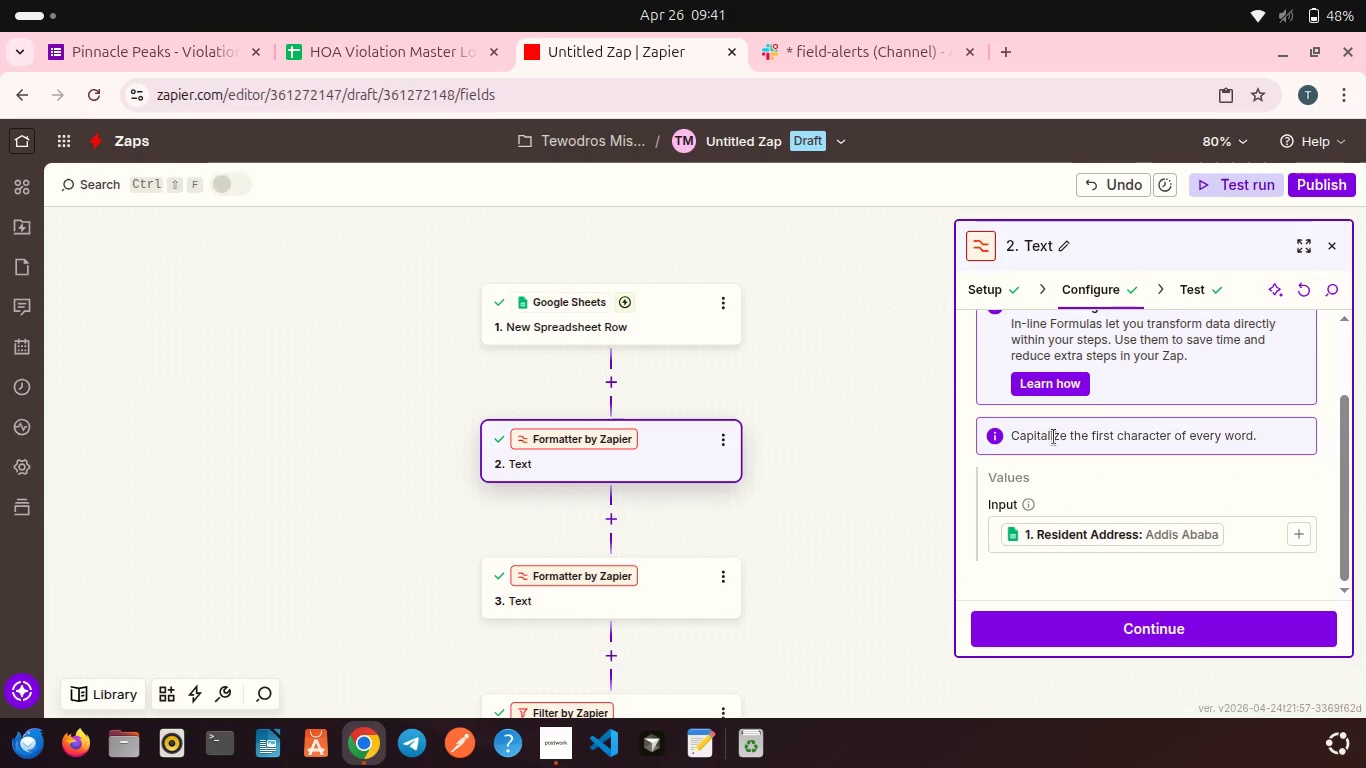 
left_click([682, 317])
 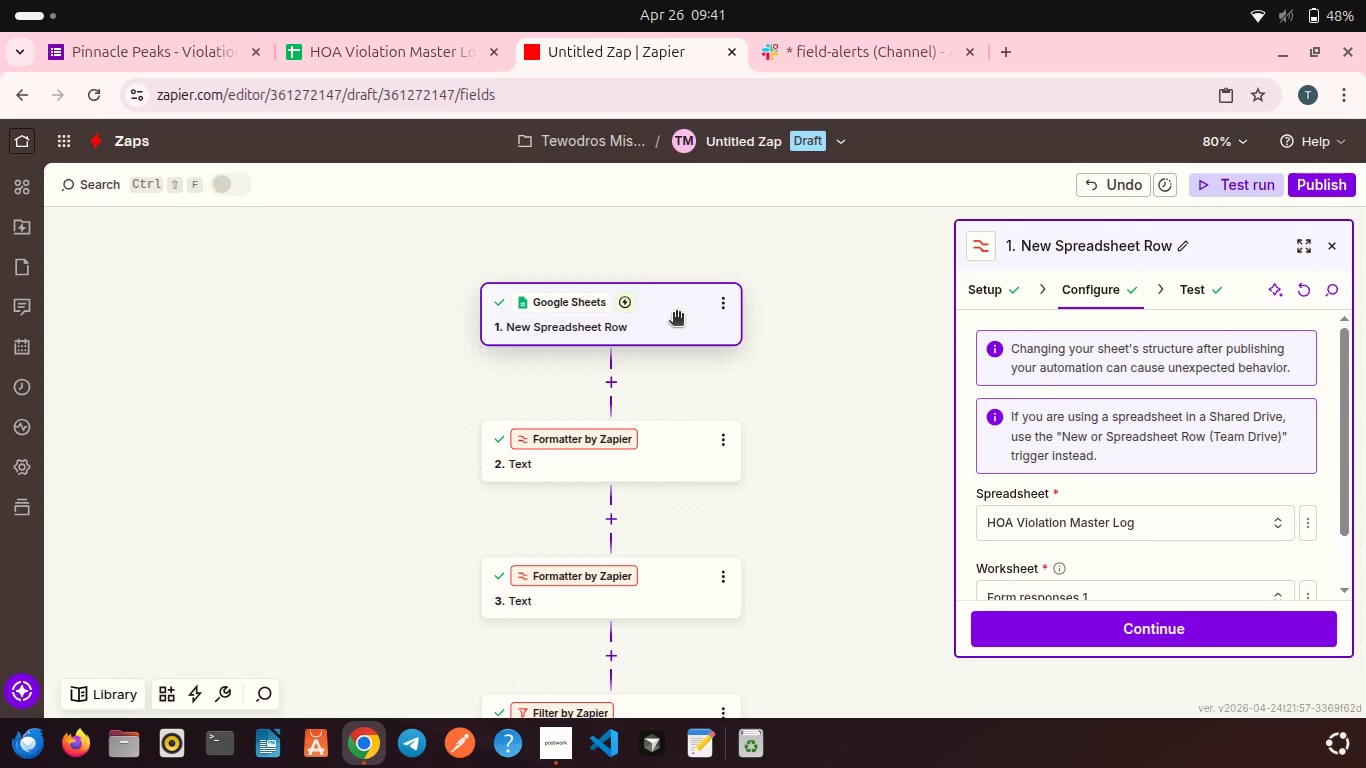 
scroll: coordinate [1081, 494], scroll_direction: down, amount: 4.0
 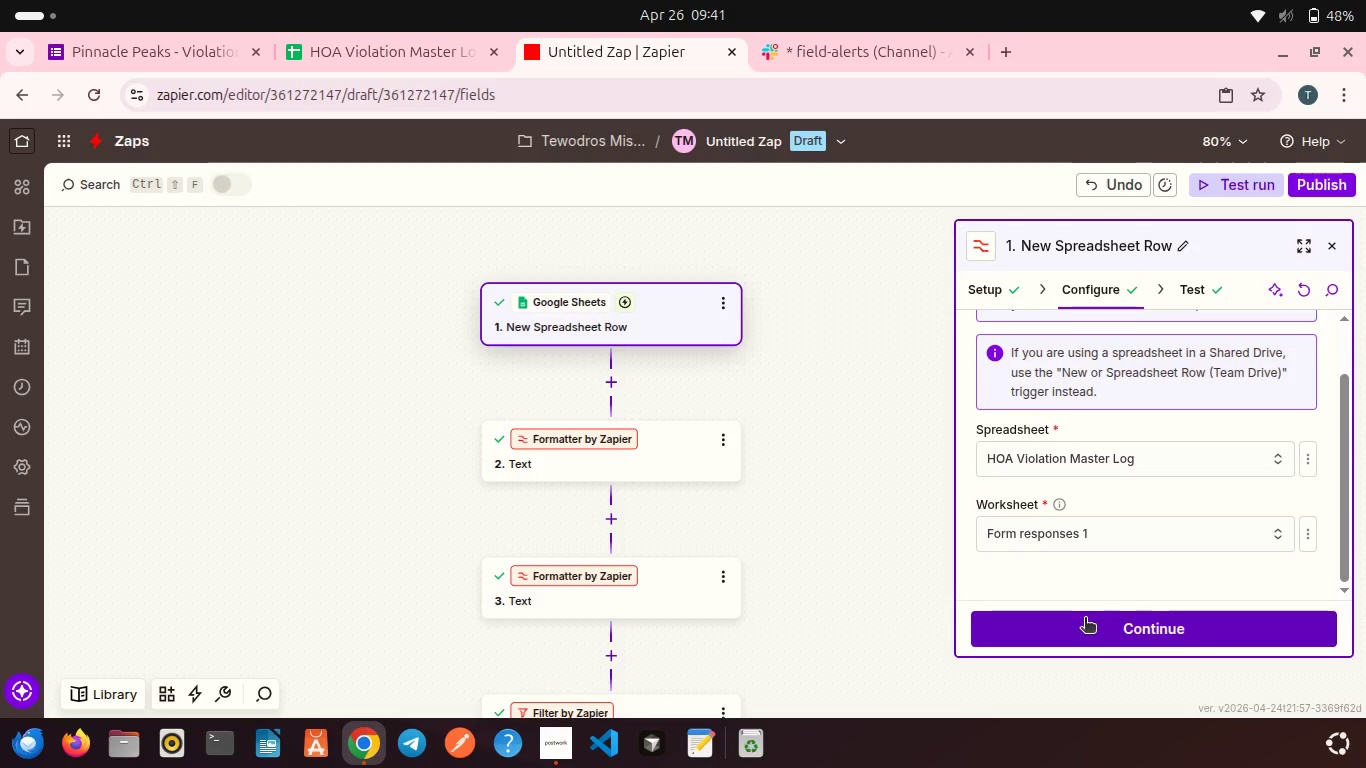 
wait(5.95)
 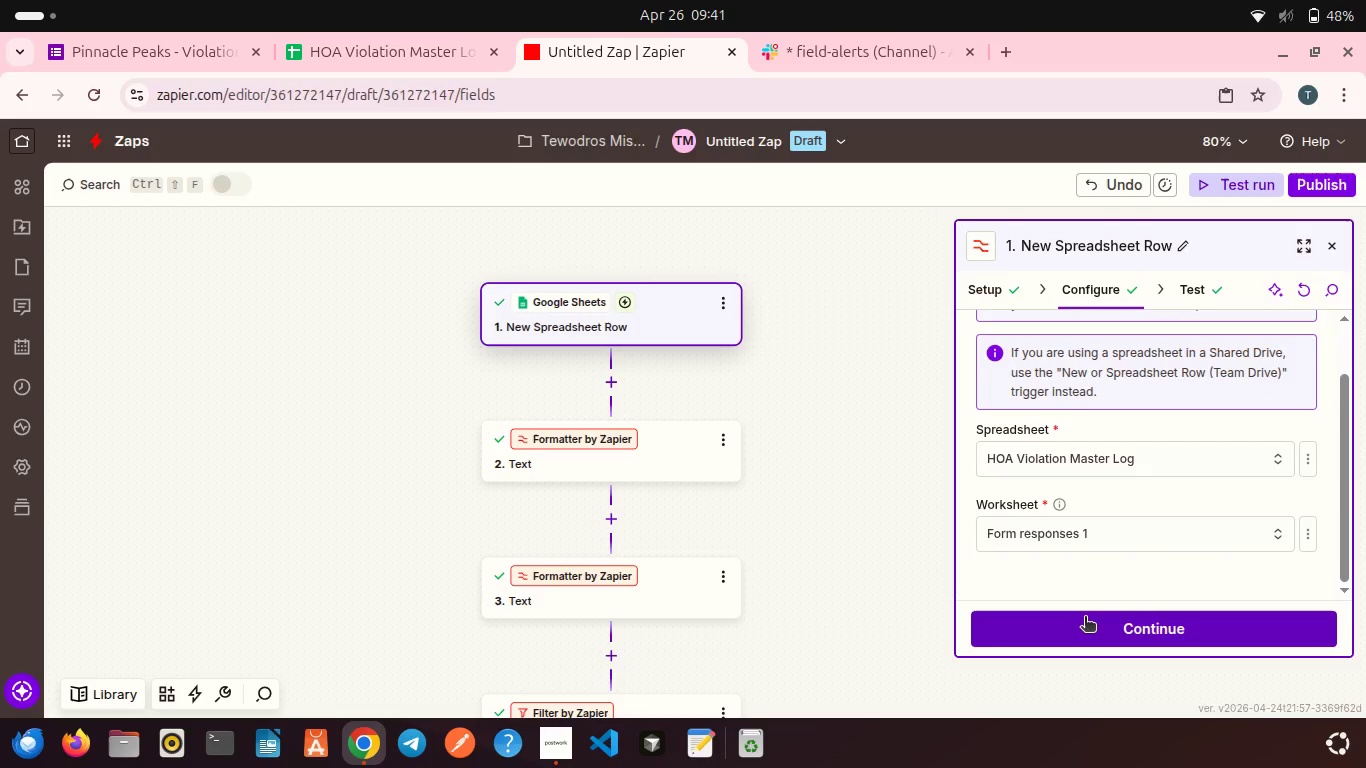 
left_click([1092, 635])
 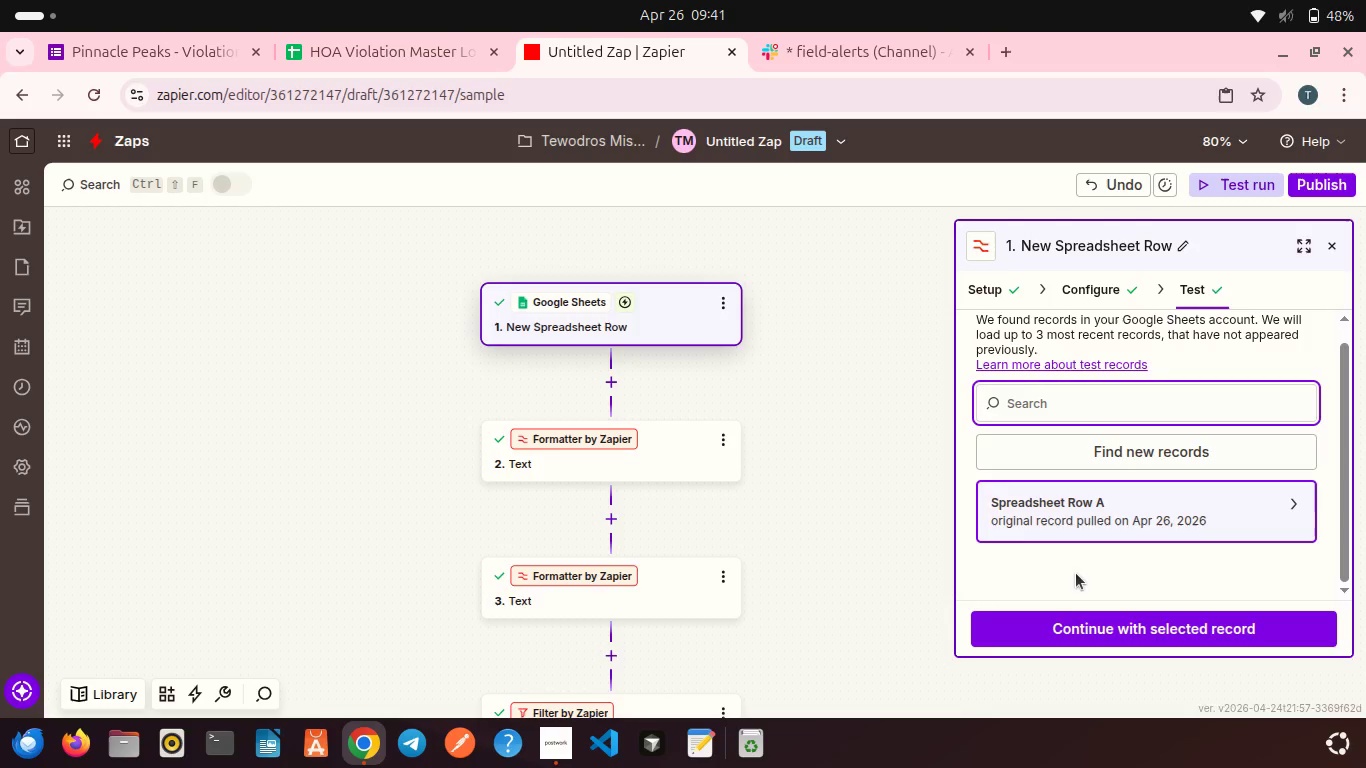 
wait(13.32)
 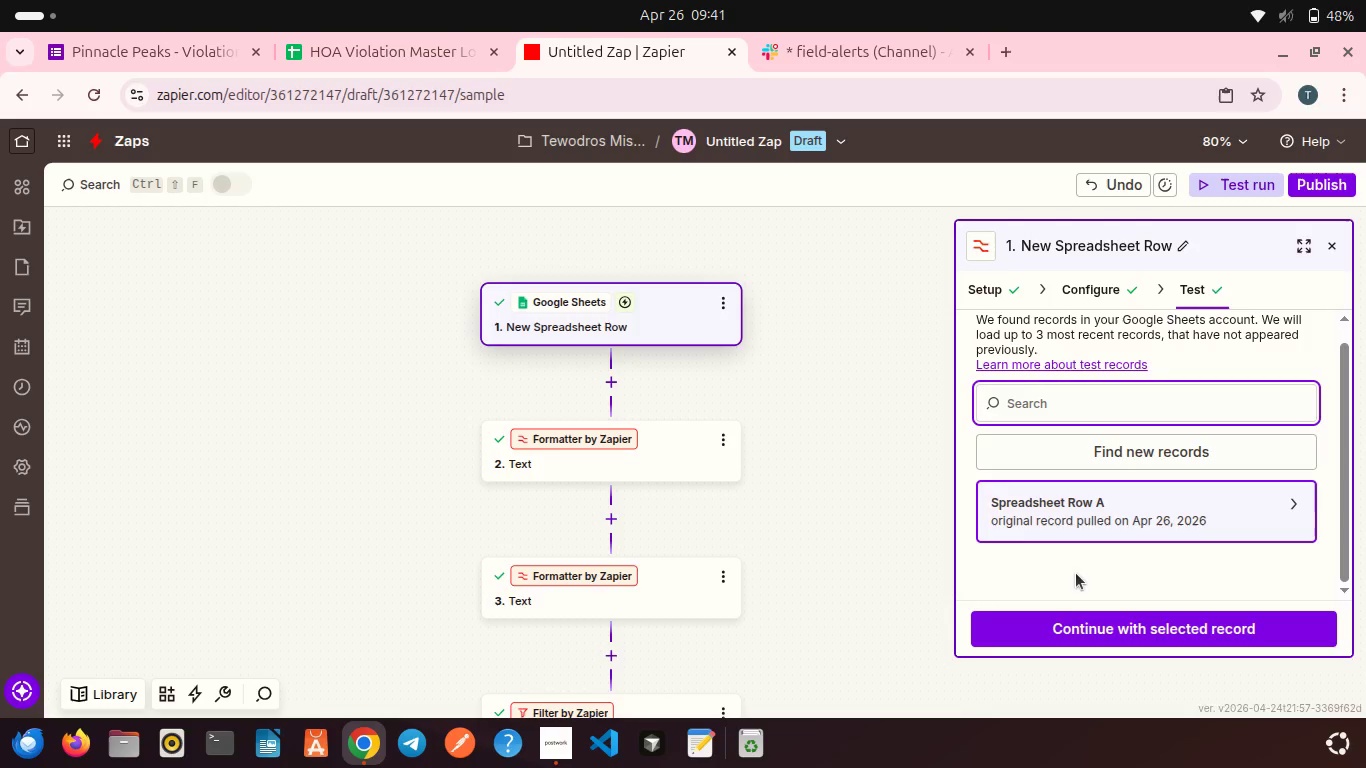 
left_click([1076, 451])
 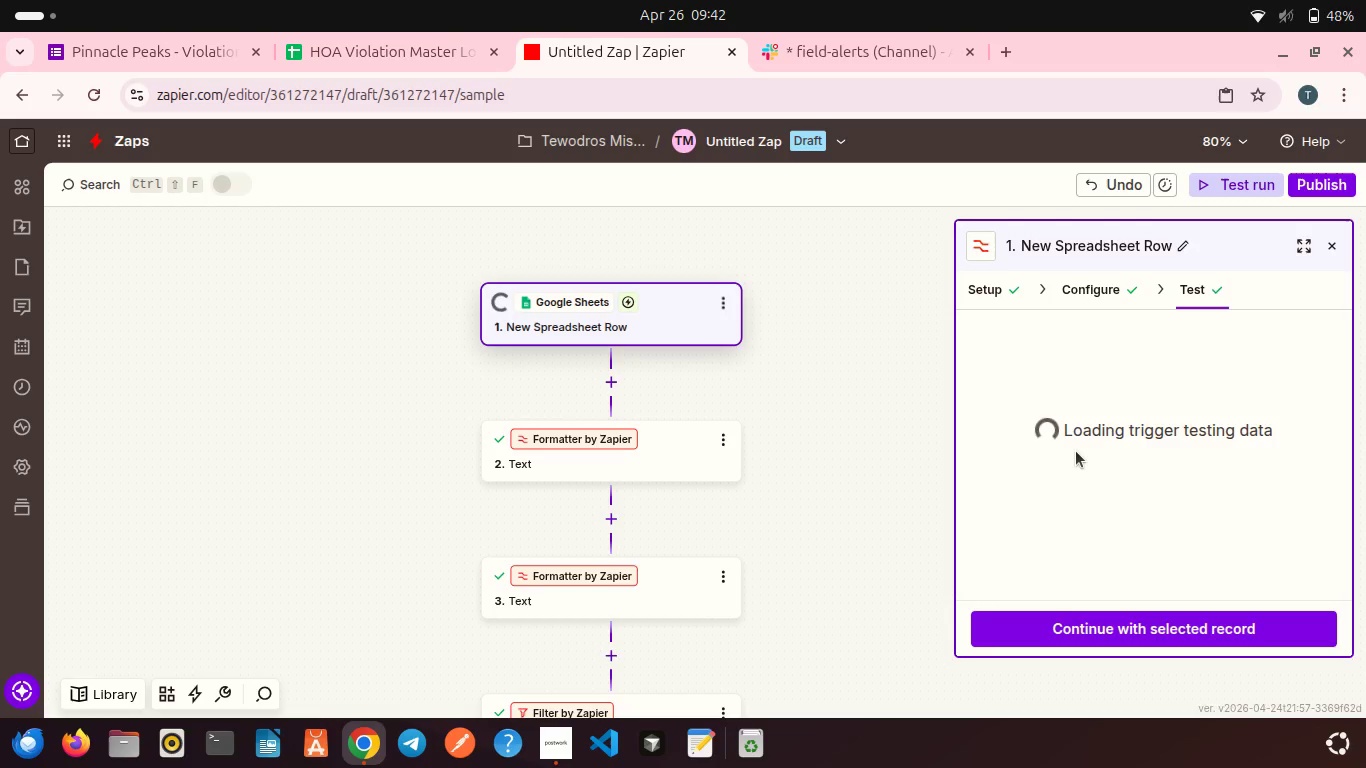 
wait(9.6)
 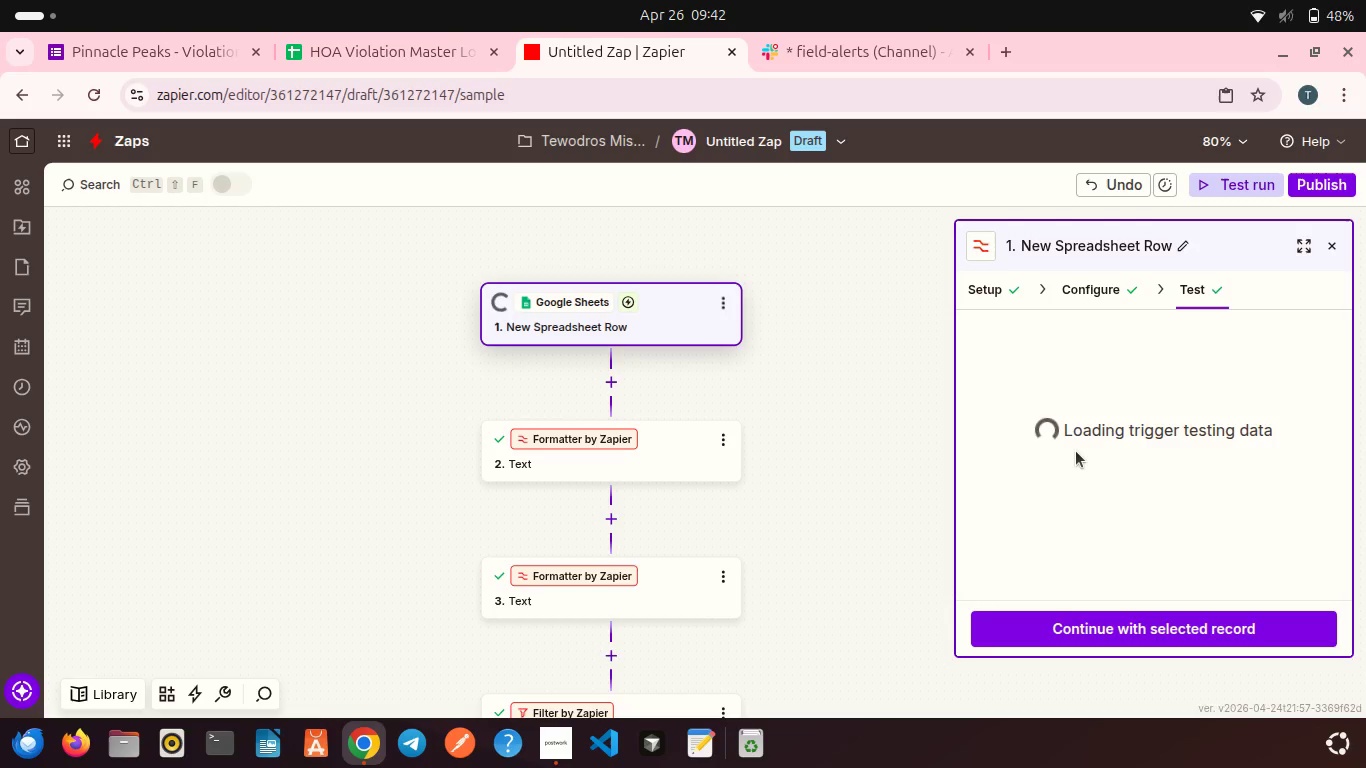 
left_click([1120, 626])
 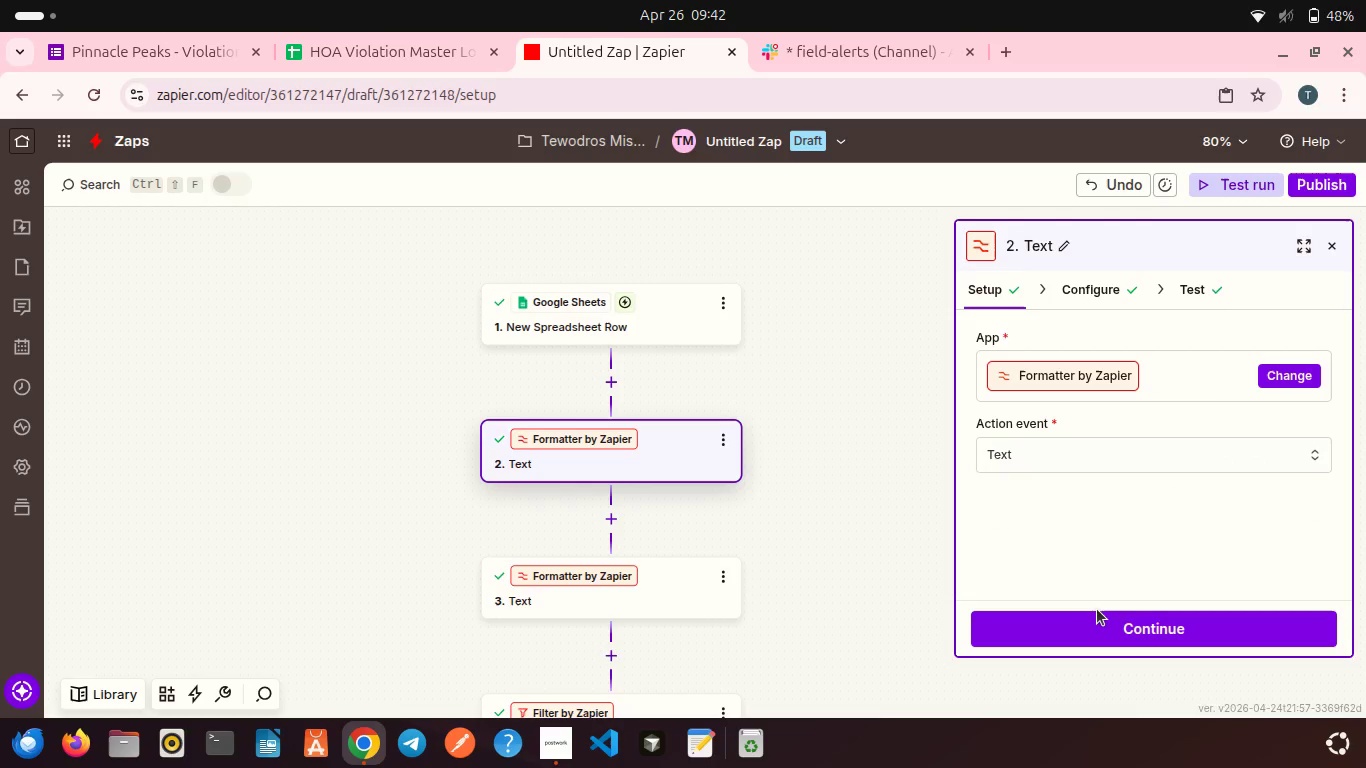 
left_click([1099, 630])
 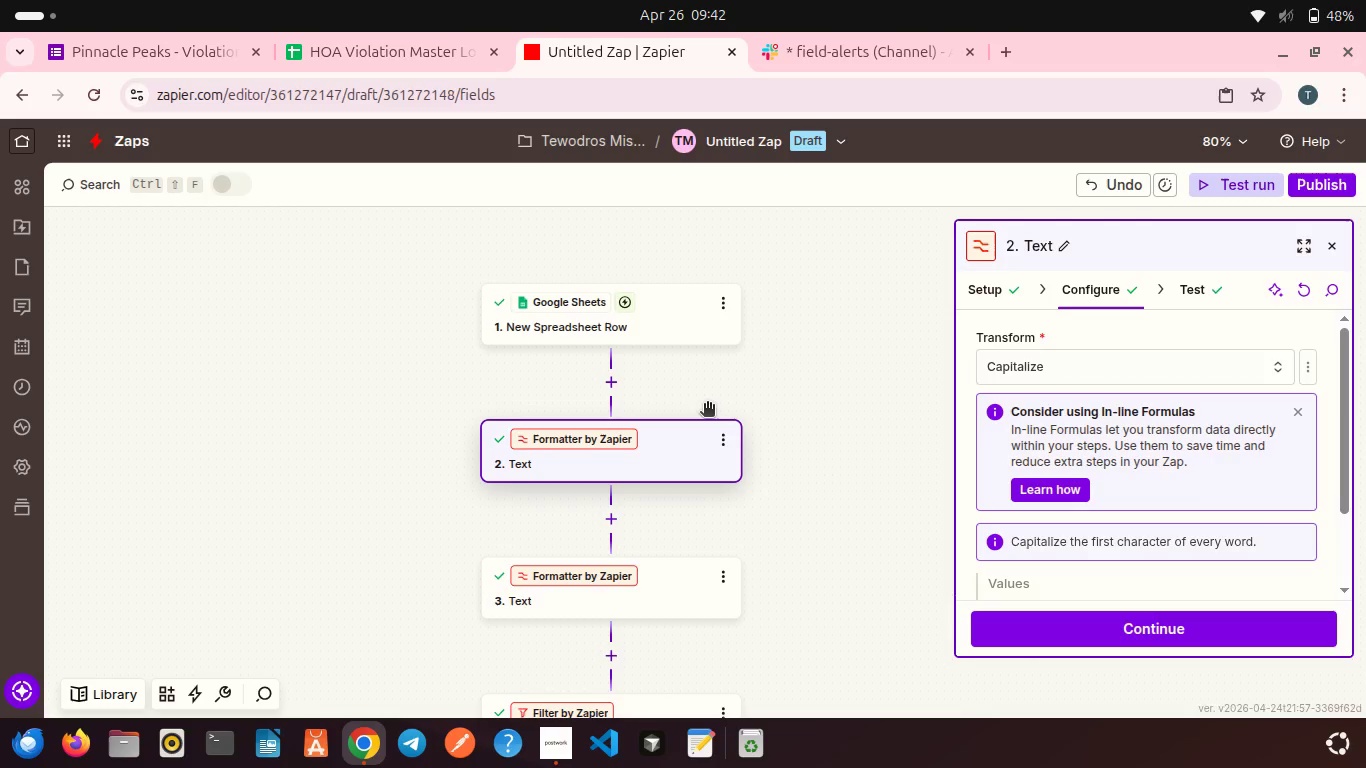 
wait(7.82)
 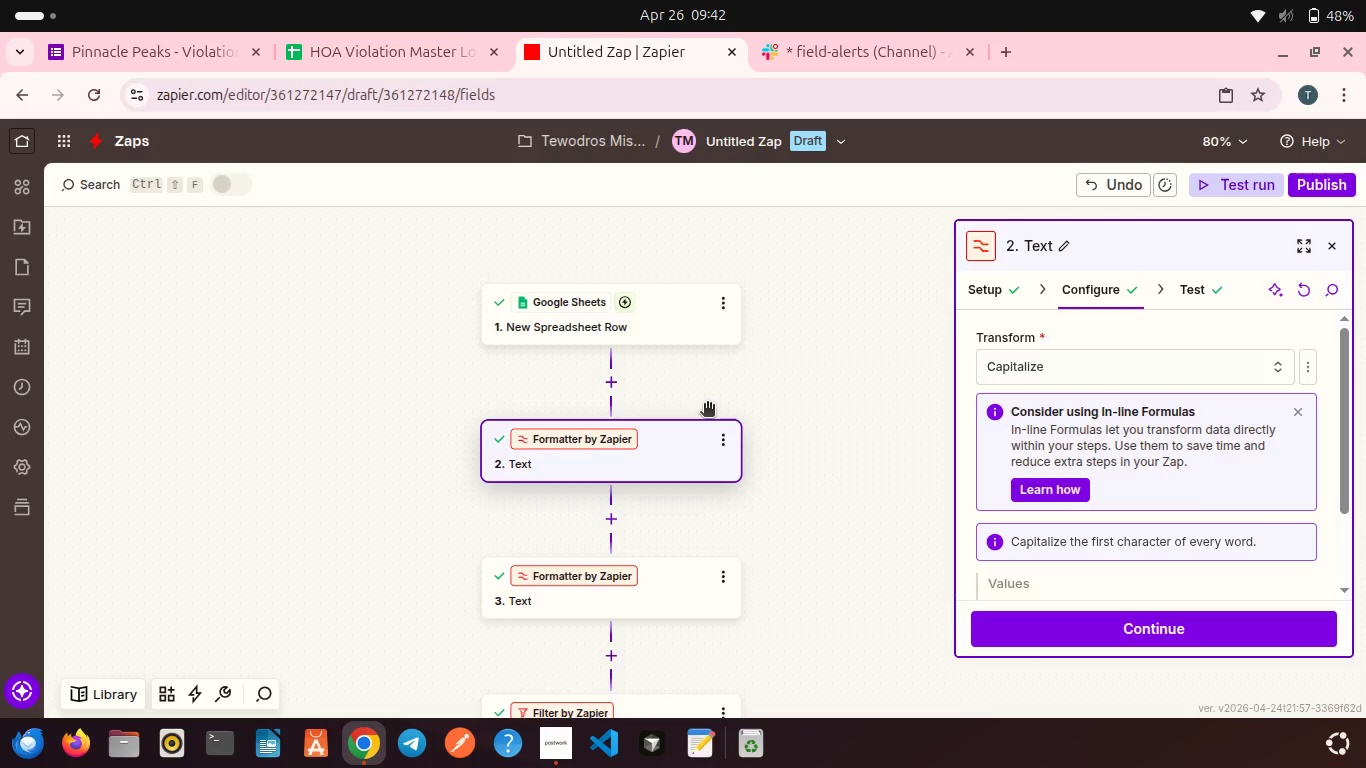 
left_click([594, 325])
 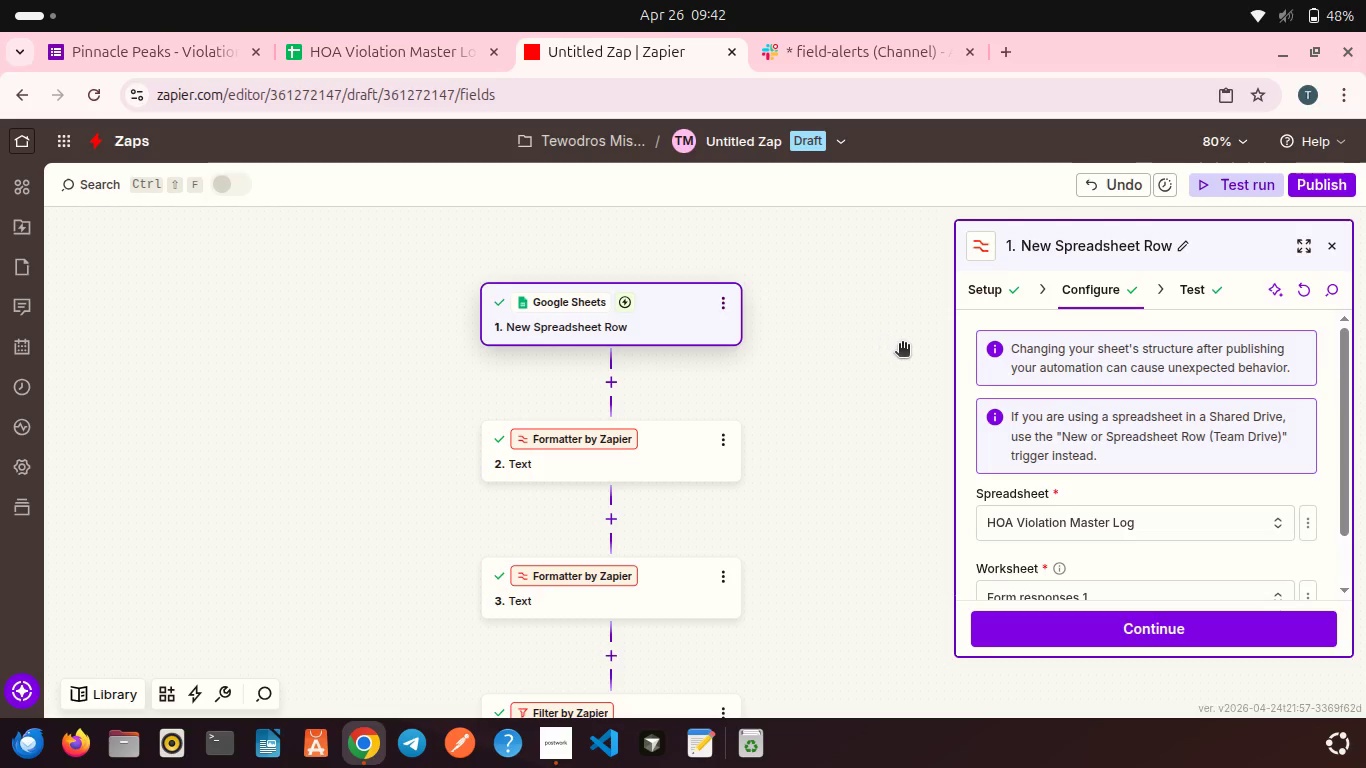 
scroll: coordinate [1042, 434], scroll_direction: down, amount: 1.0
 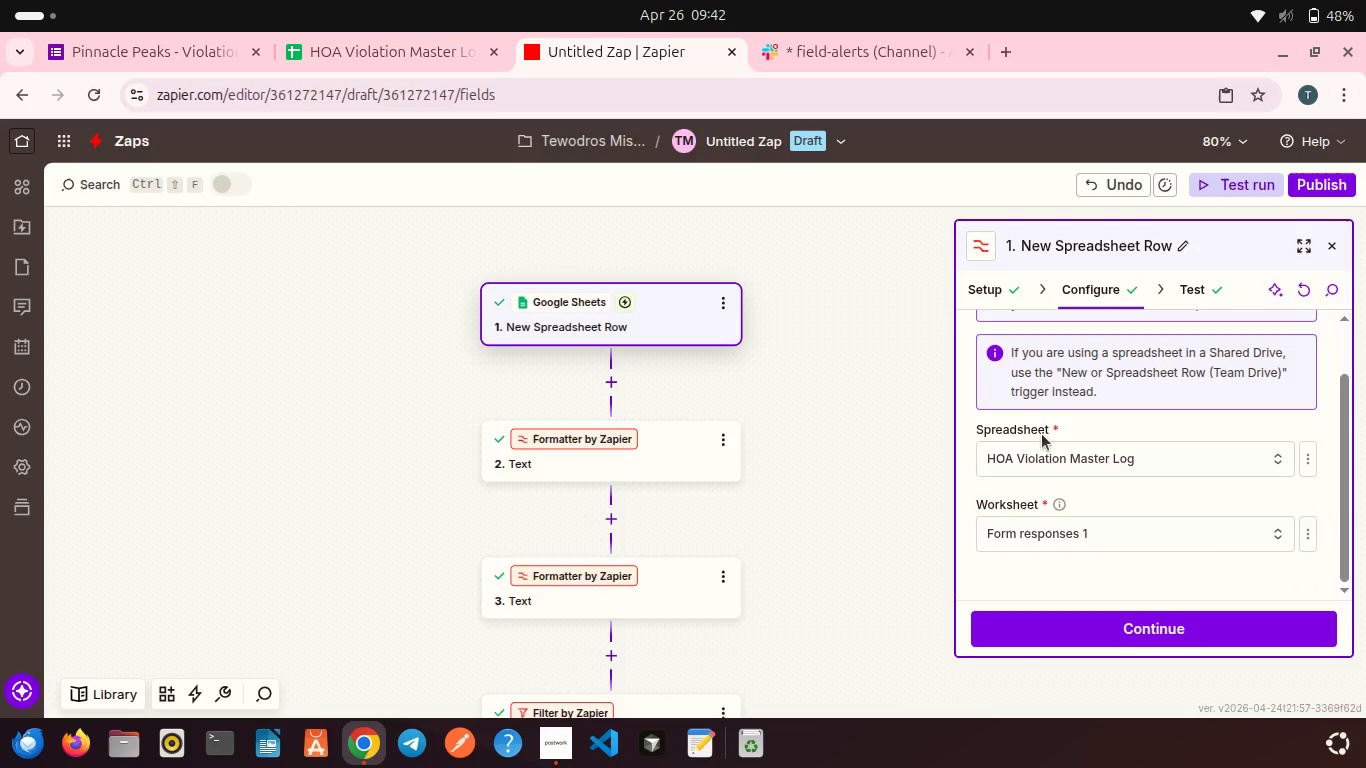 
wait(7.14)
 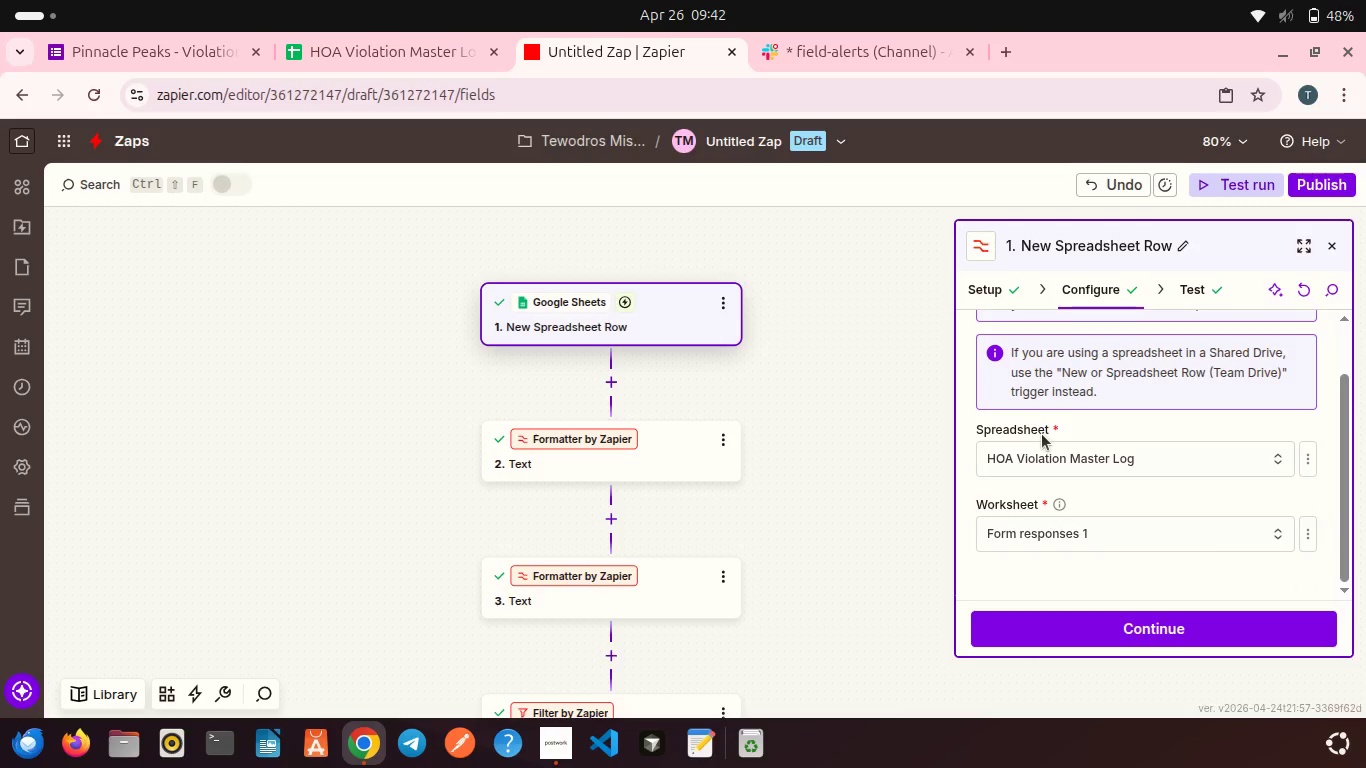 
left_click([1127, 635])
 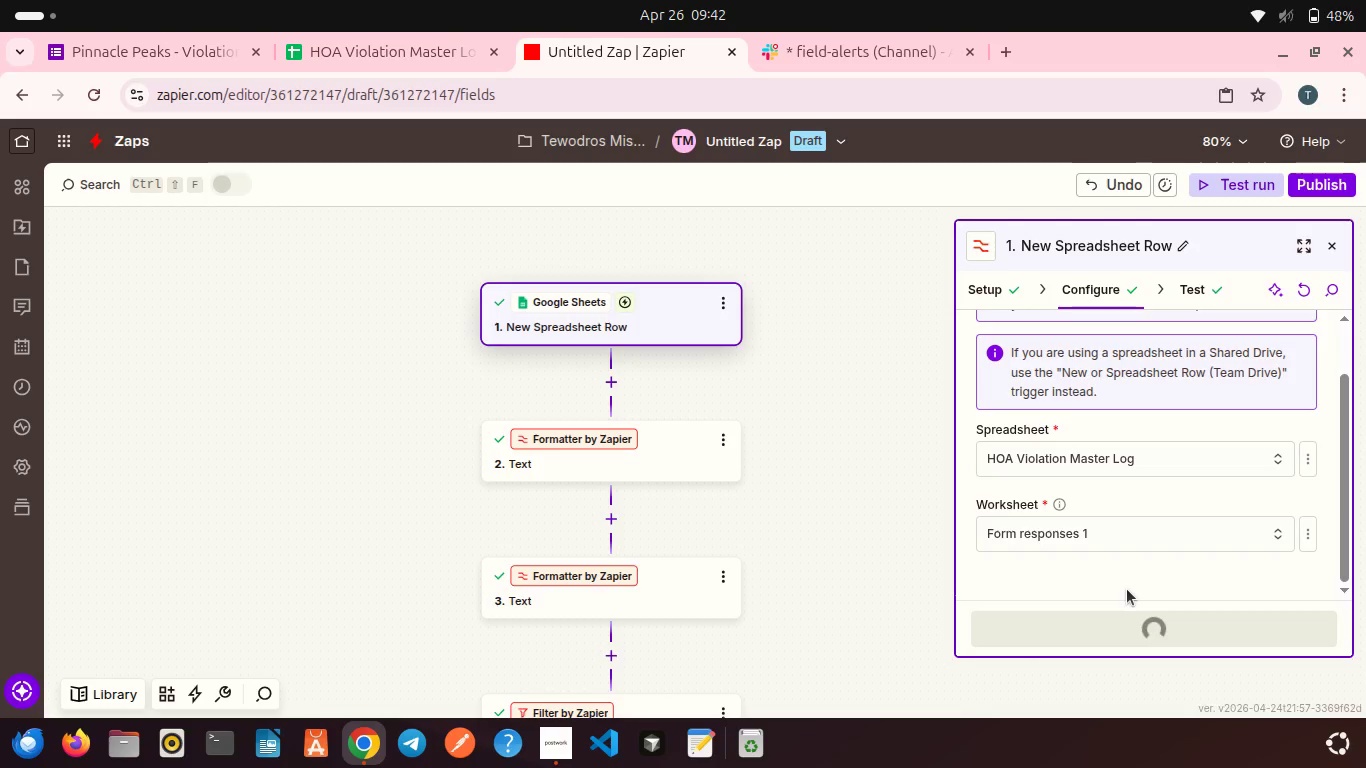 
wait(13.54)
 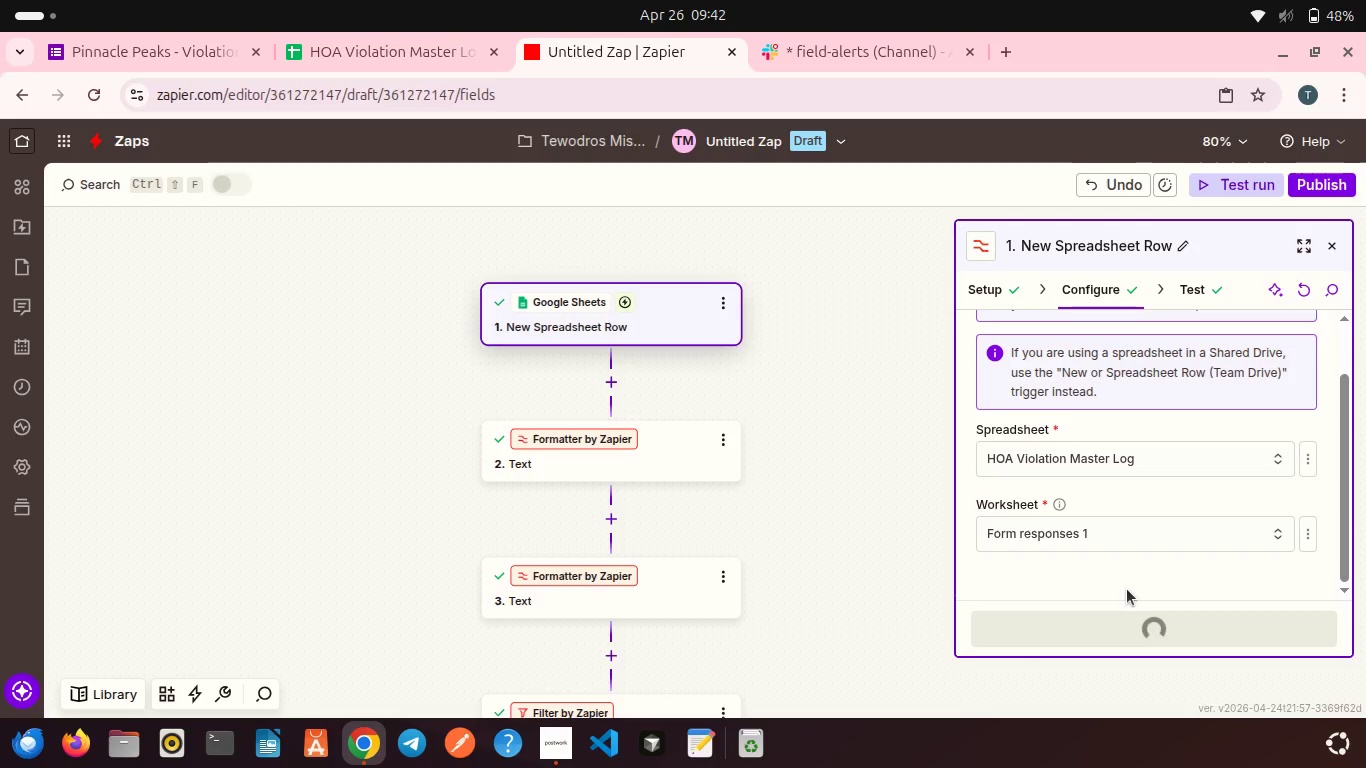 
scroll: coordinate [1070, 576], scroll_direction: down, amount: 1.0
 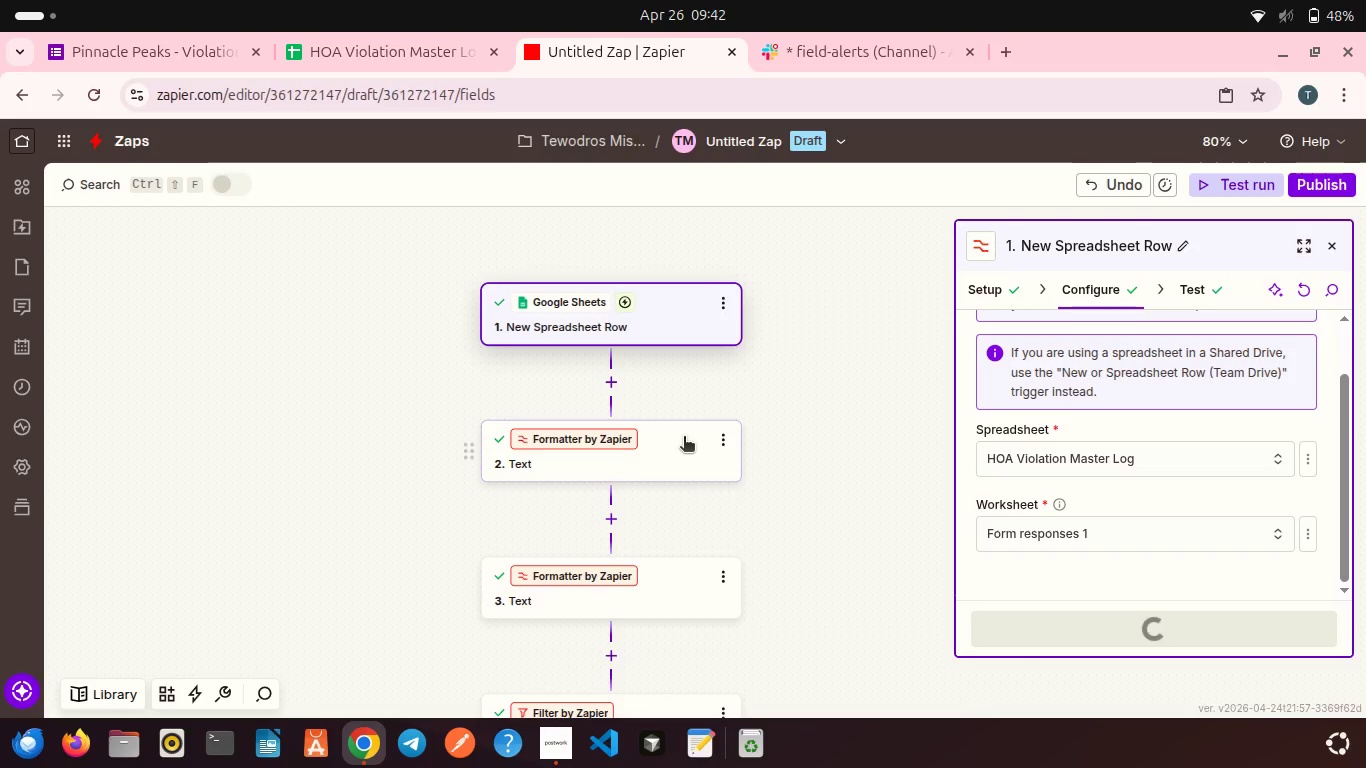 
left_click([684, 438])
 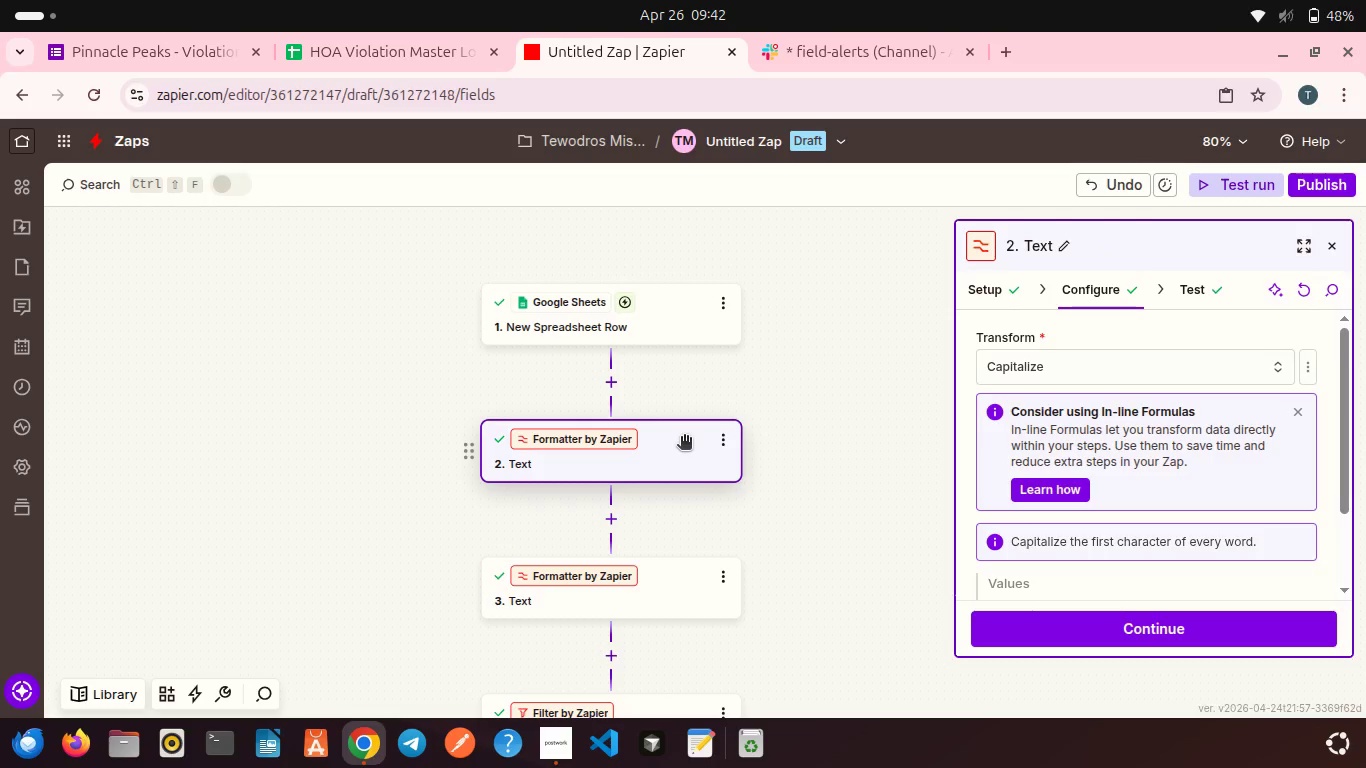 
wait(8.78)
 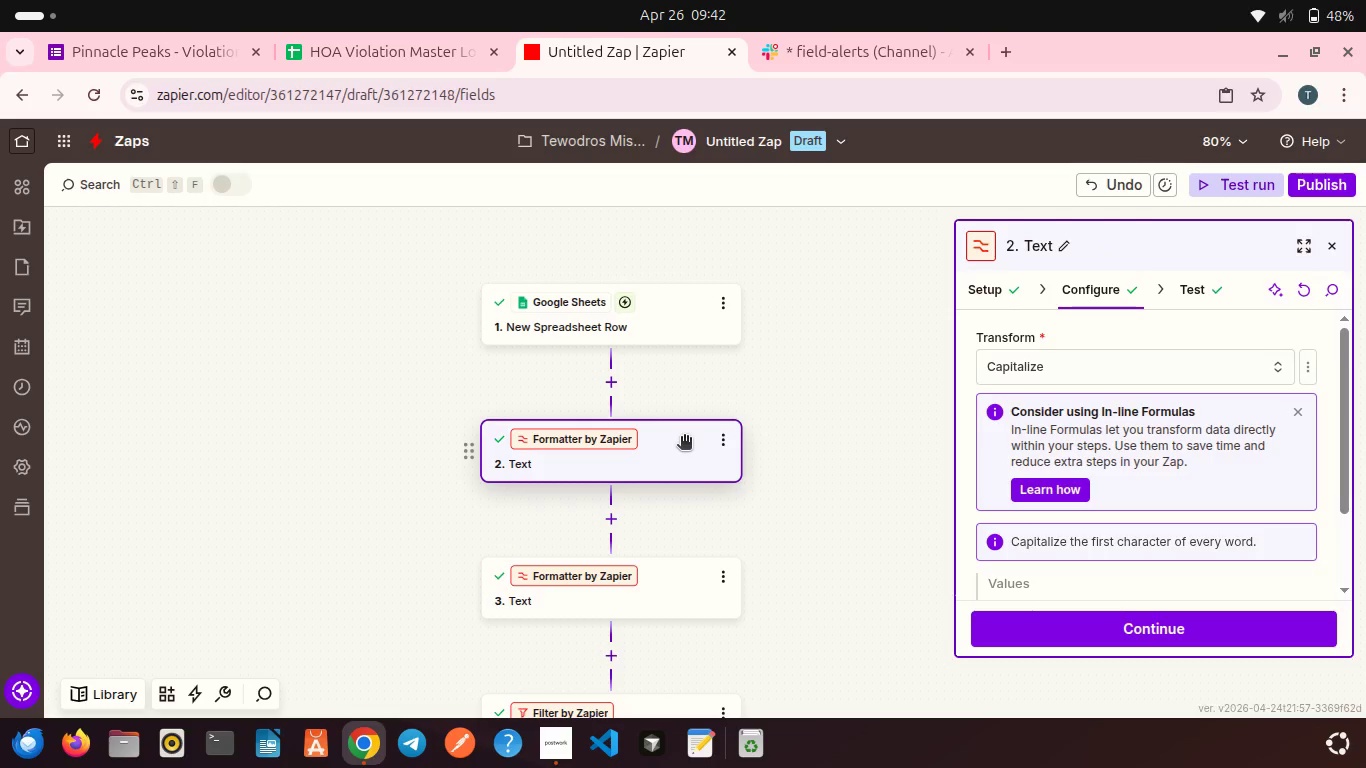 
scroll: coordinate [1084, 548], scroll_direction: down, amount: 6.0
 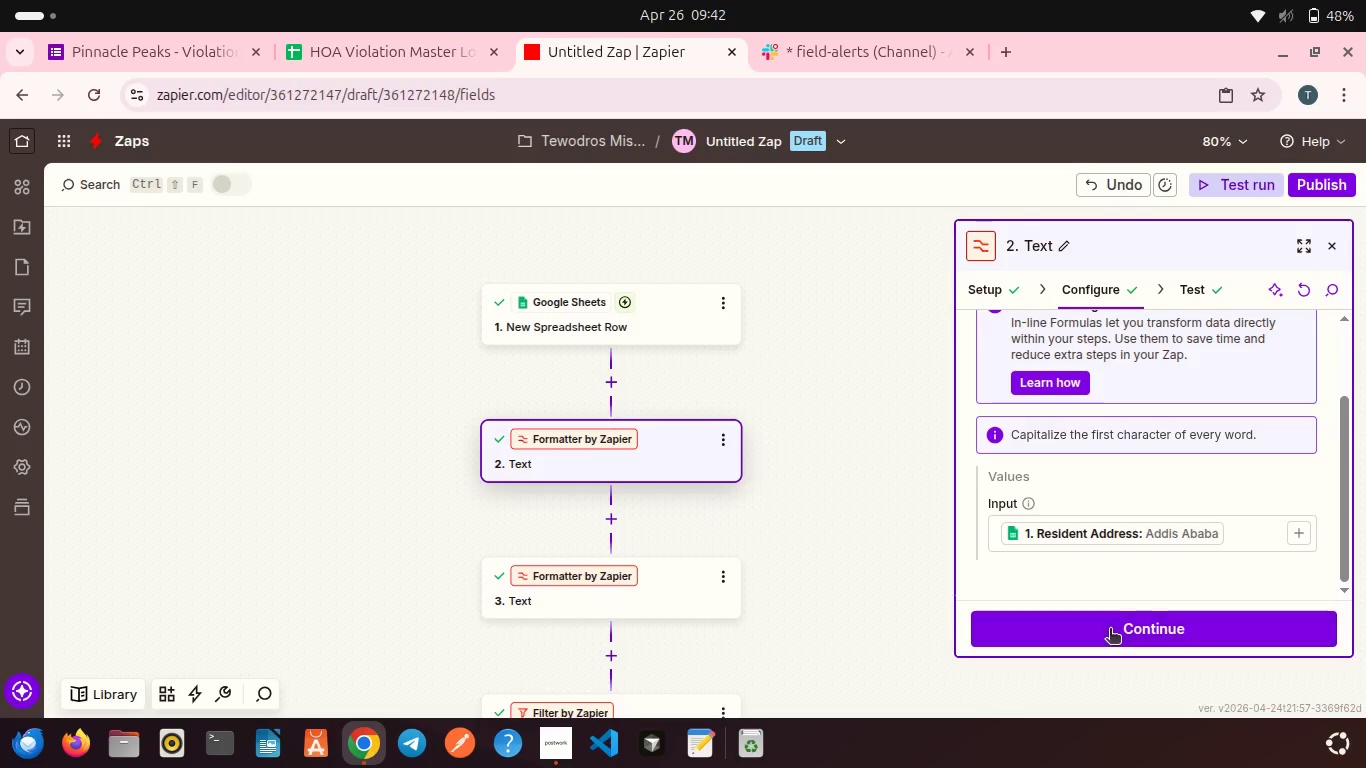 
left_click([1110, 630])
 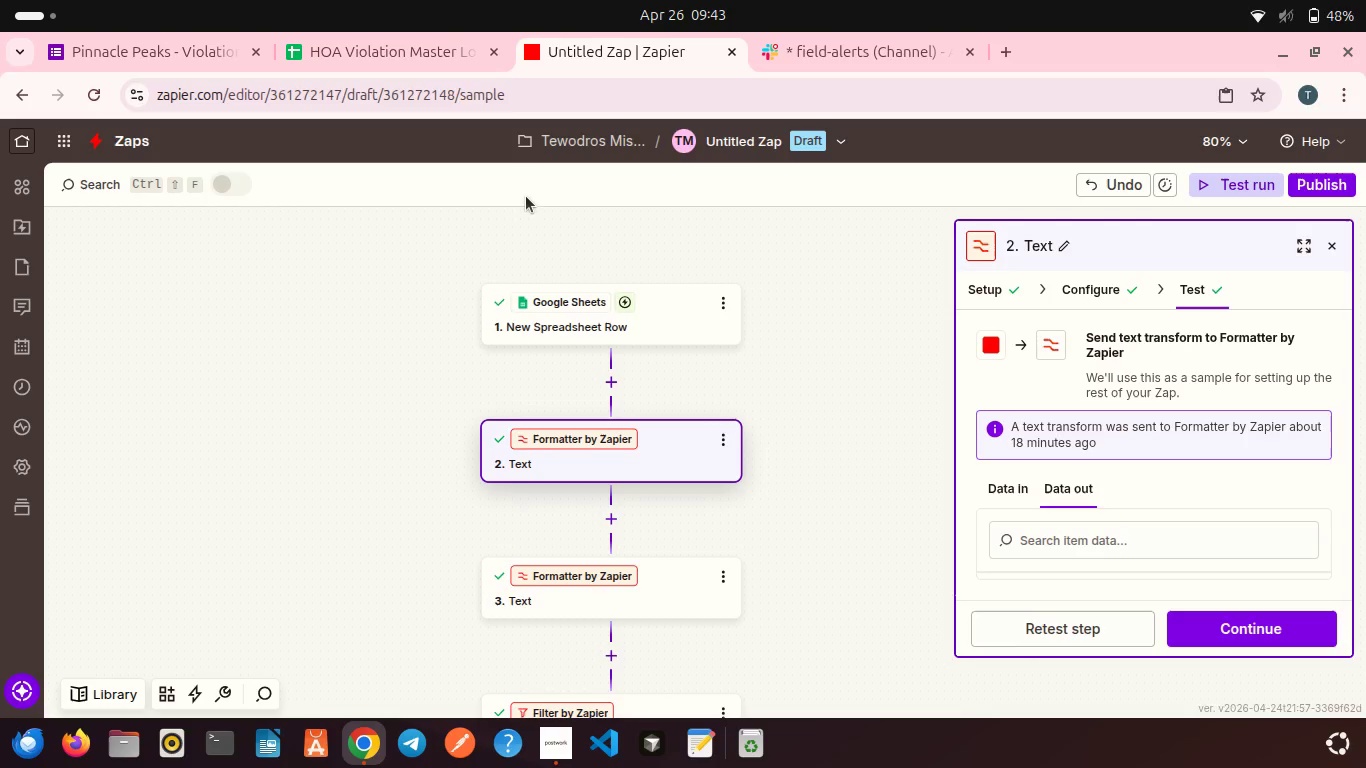 
wait(38.3)
 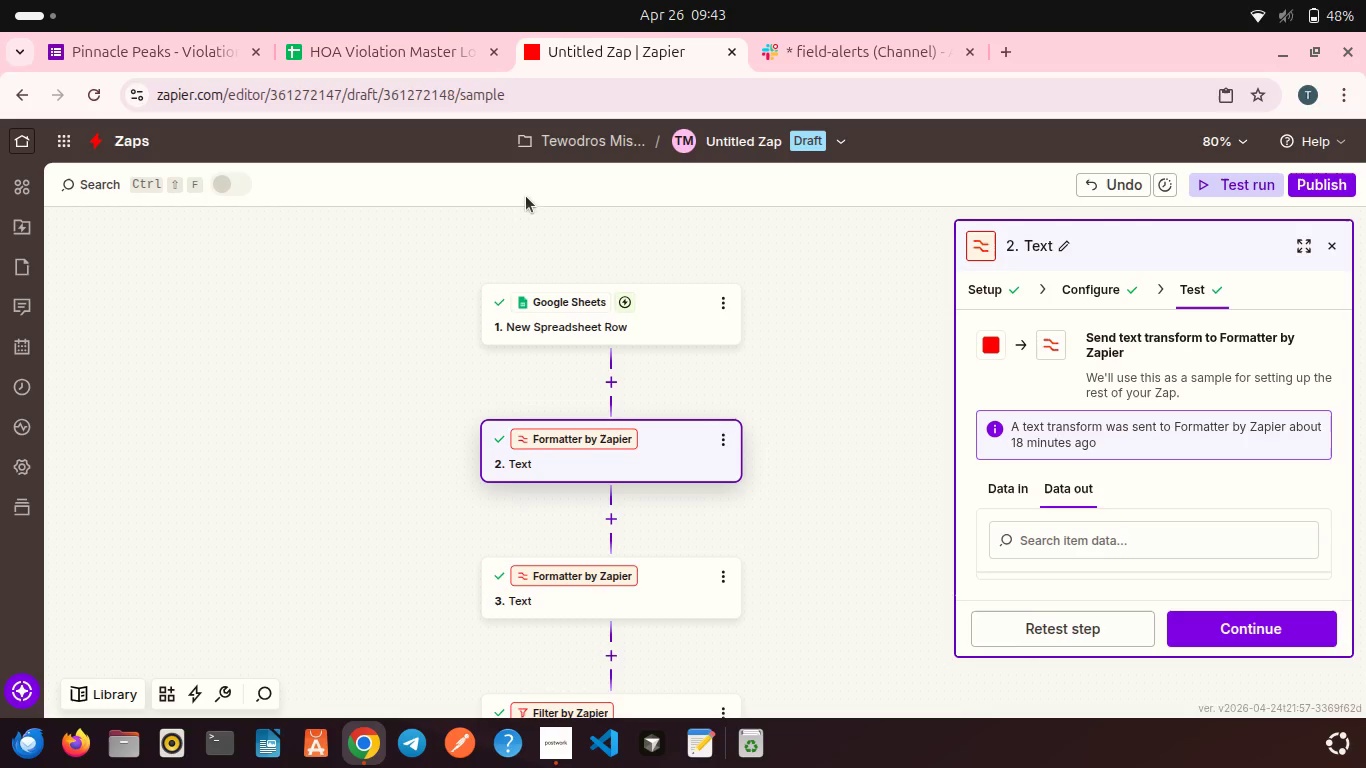 
left_click([209, 63])
 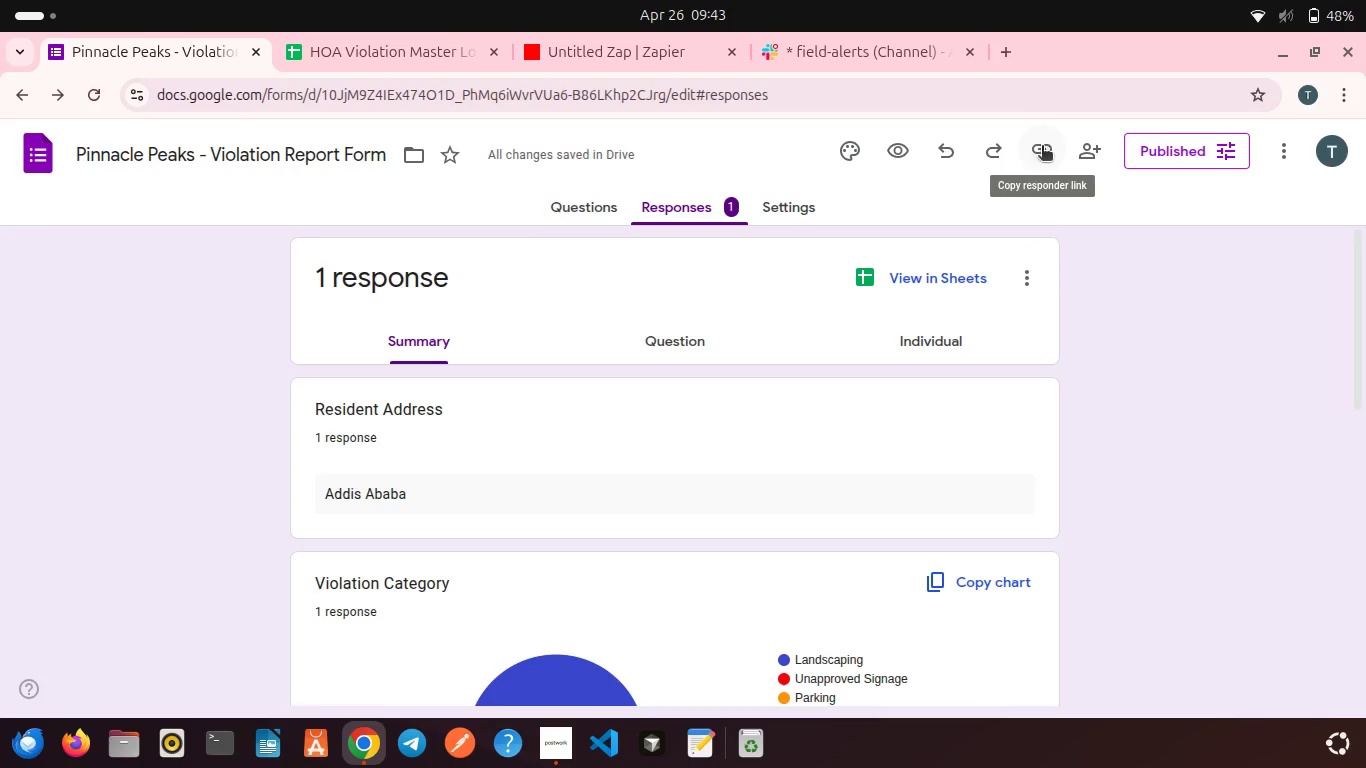 
left_click([1056, 146])
 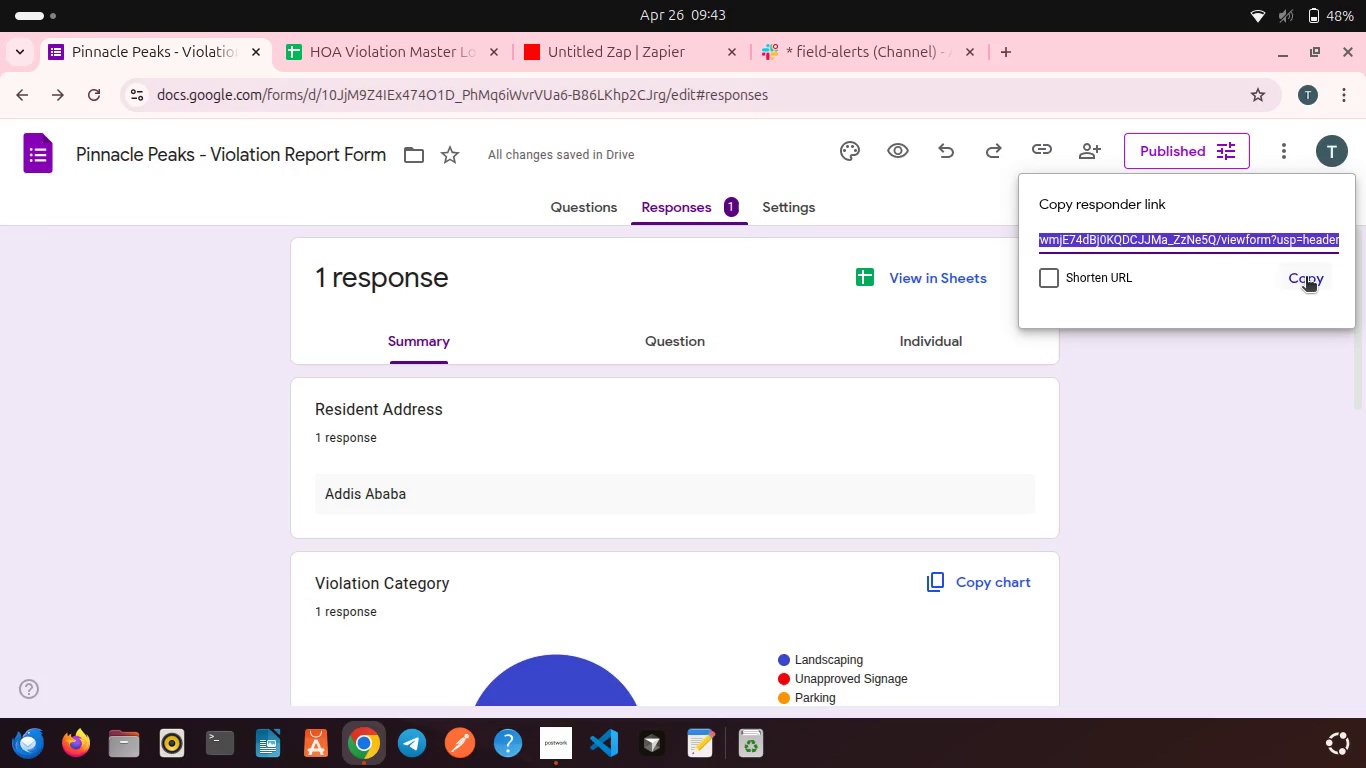 
left_click([1306, 278])
 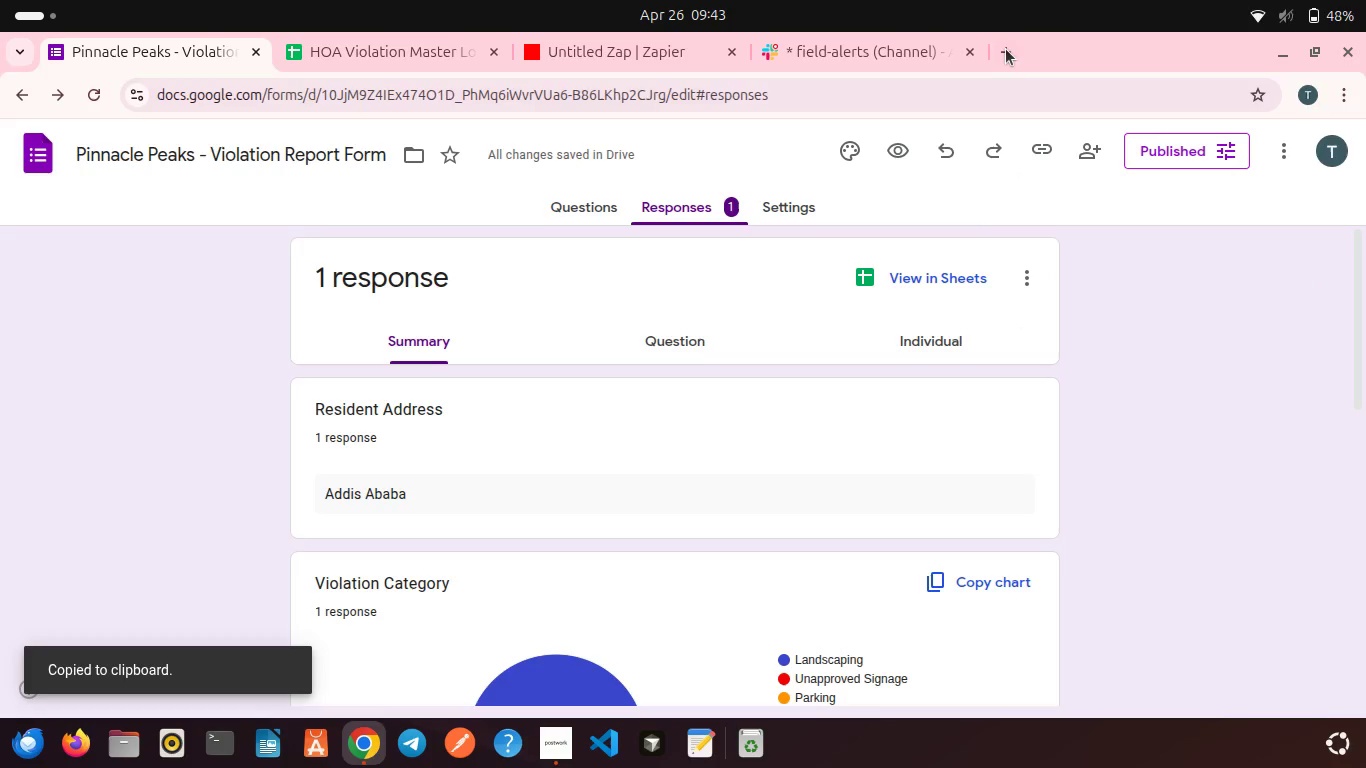 
left_click([1003, 47])
 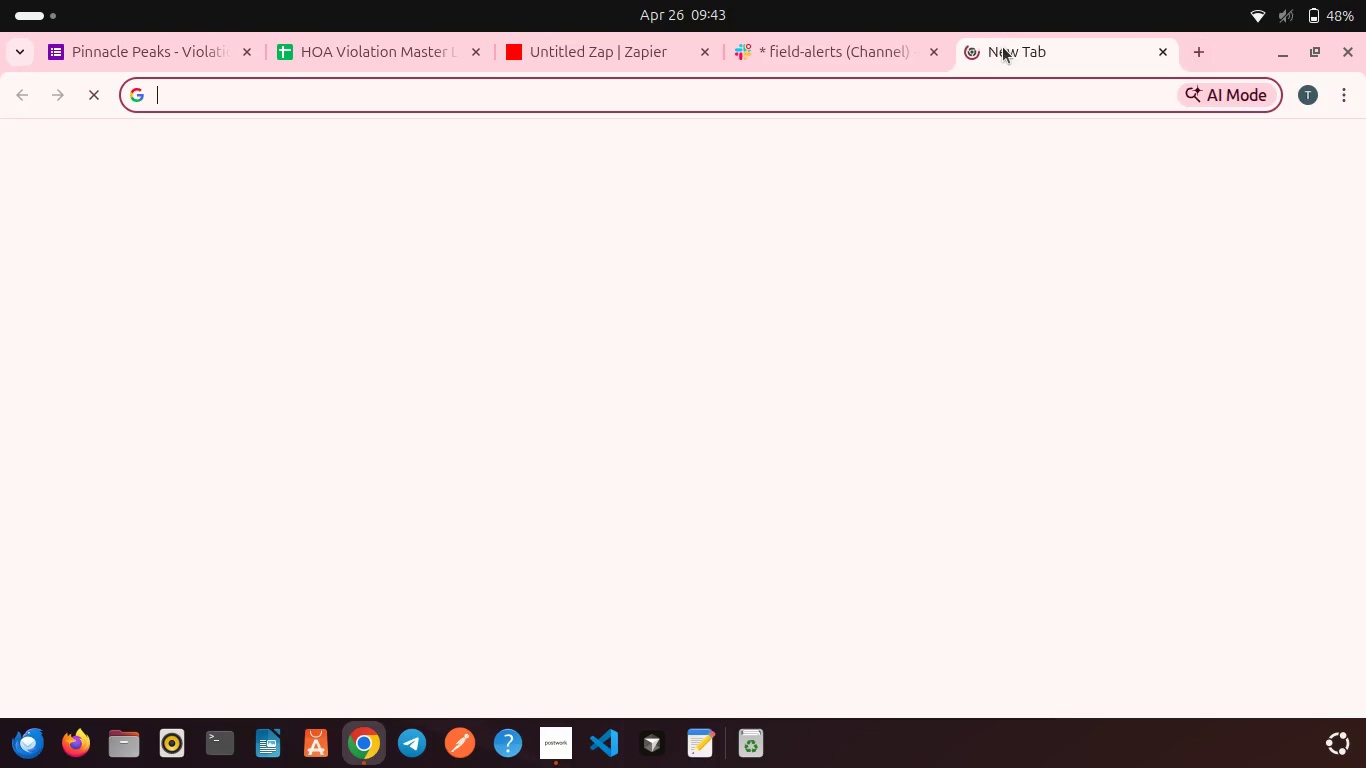 
key(Control+ControlLeft)
 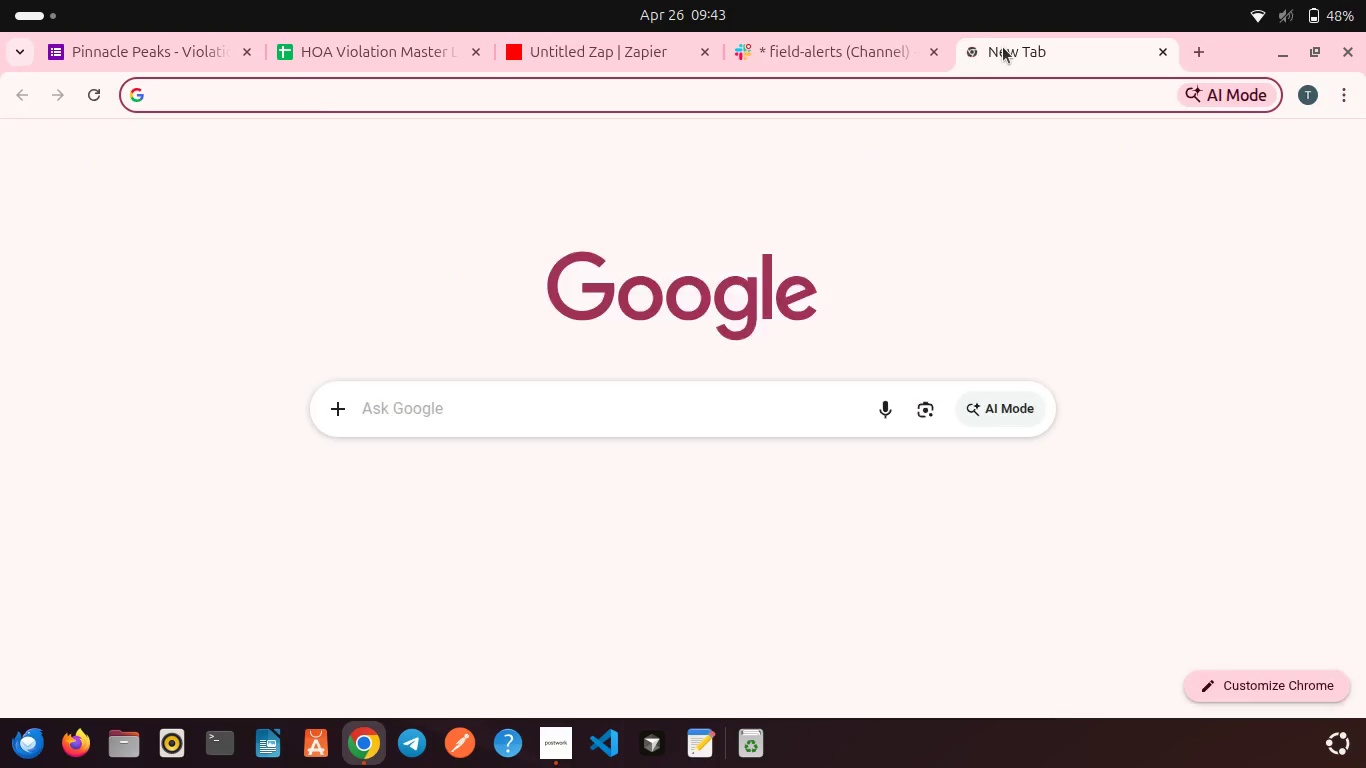 
key(Control+V)
 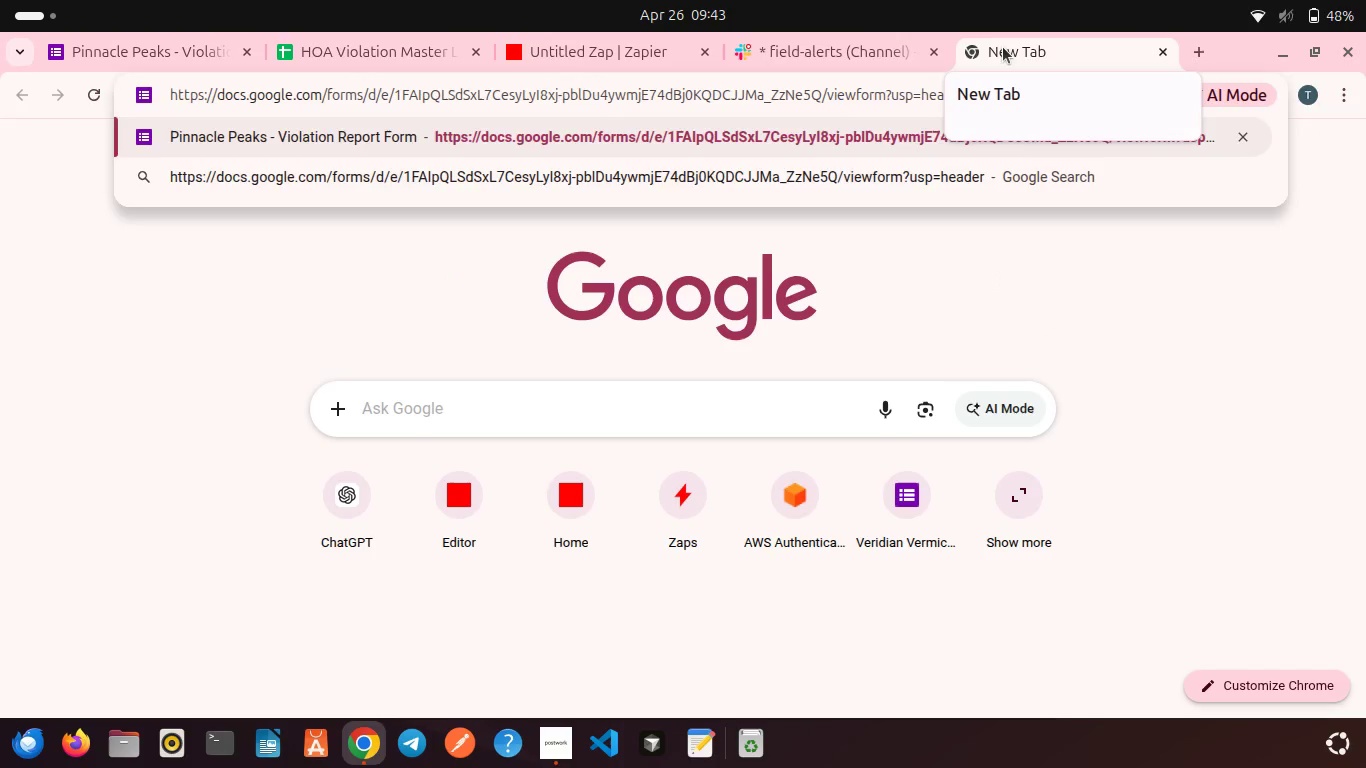 
key(Enter)
 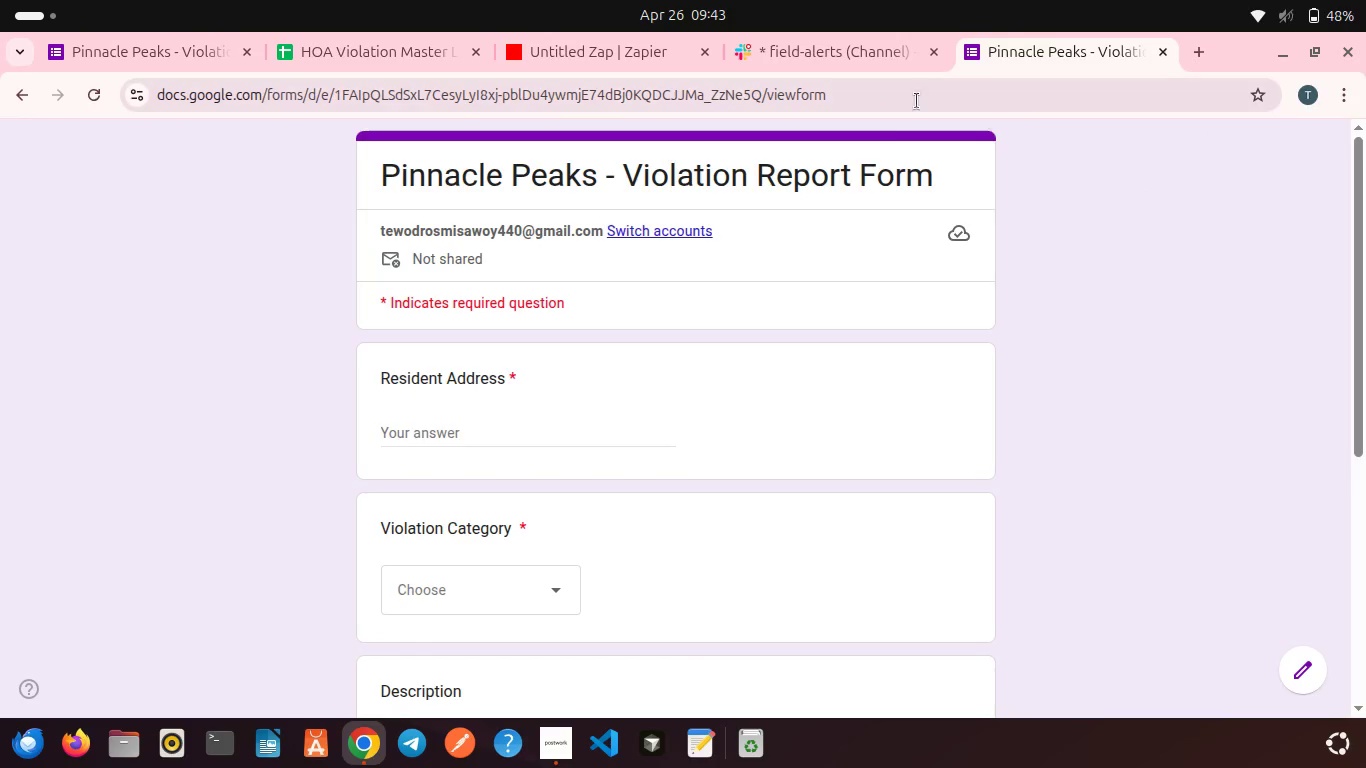 
wait(10.72)
 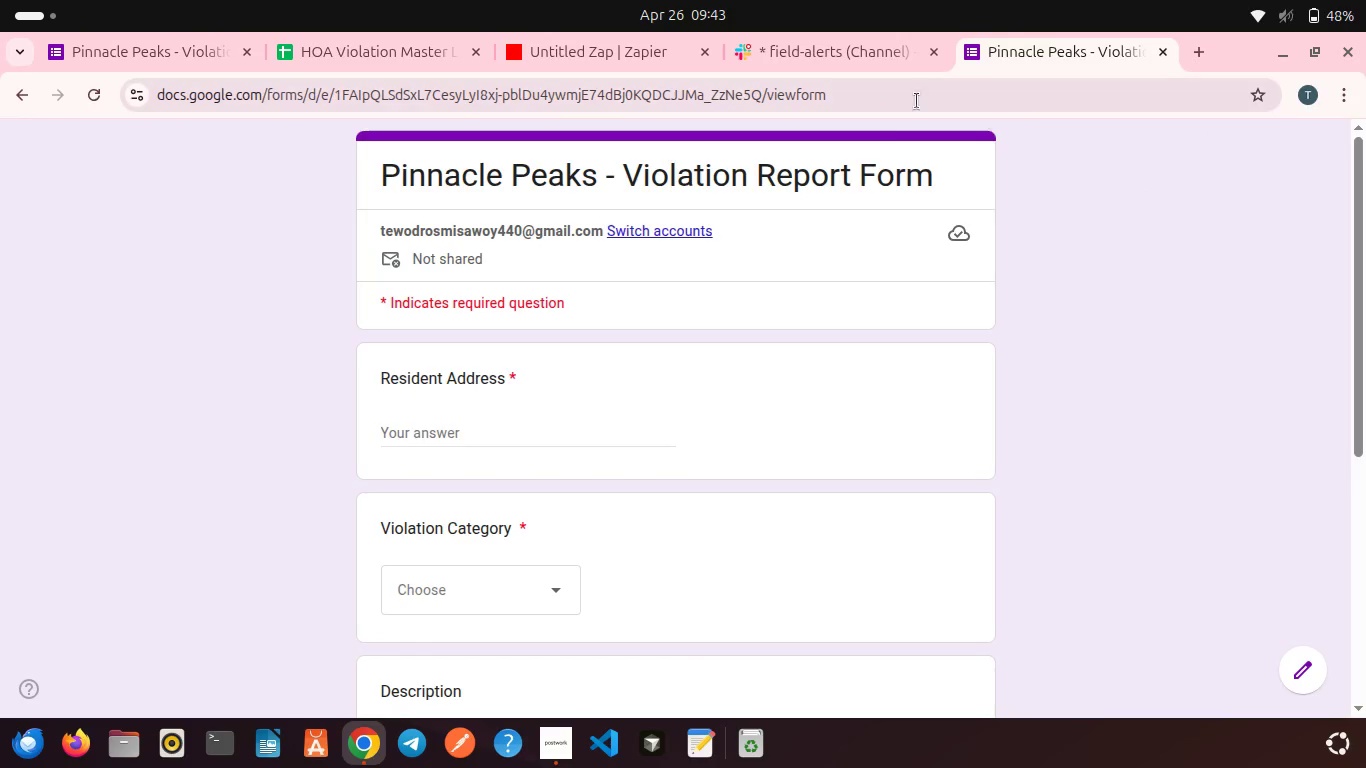 
left_click([467, 431])
 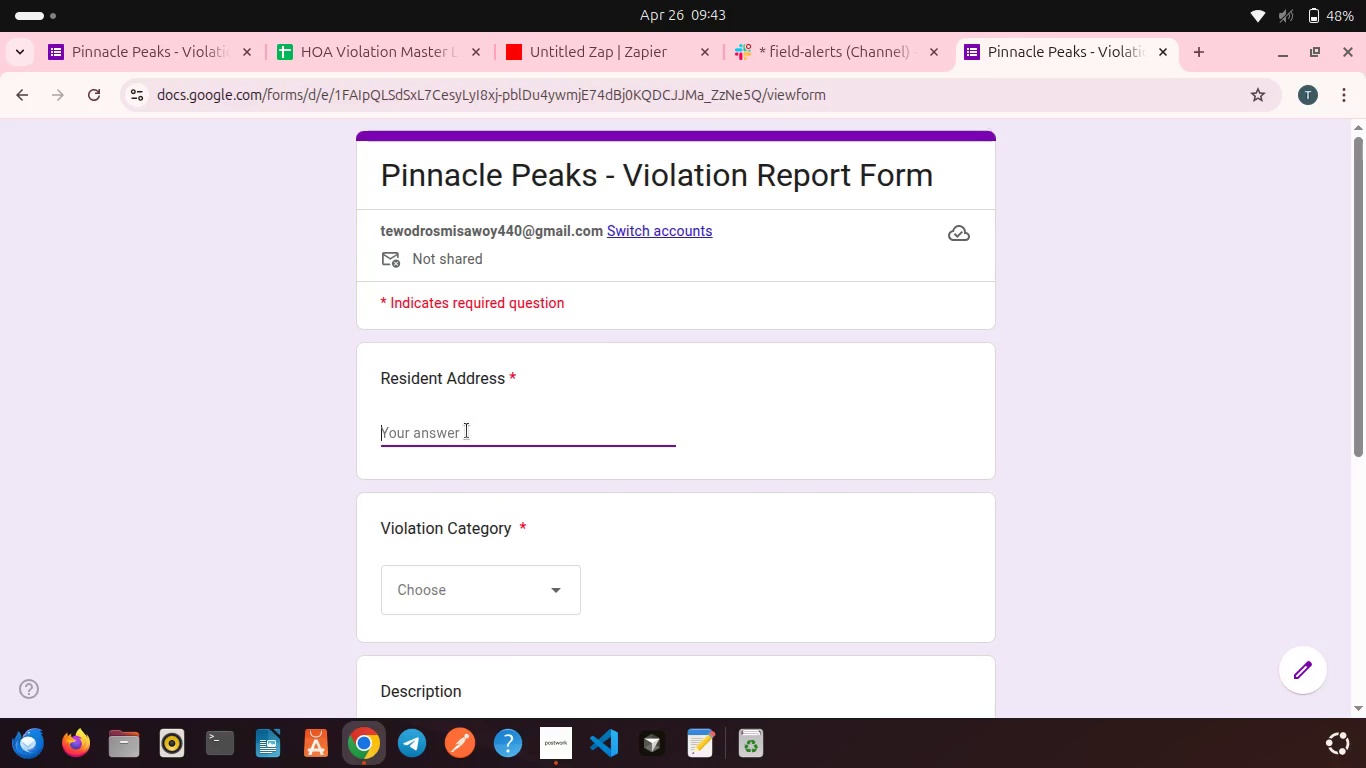 
type(12 )
 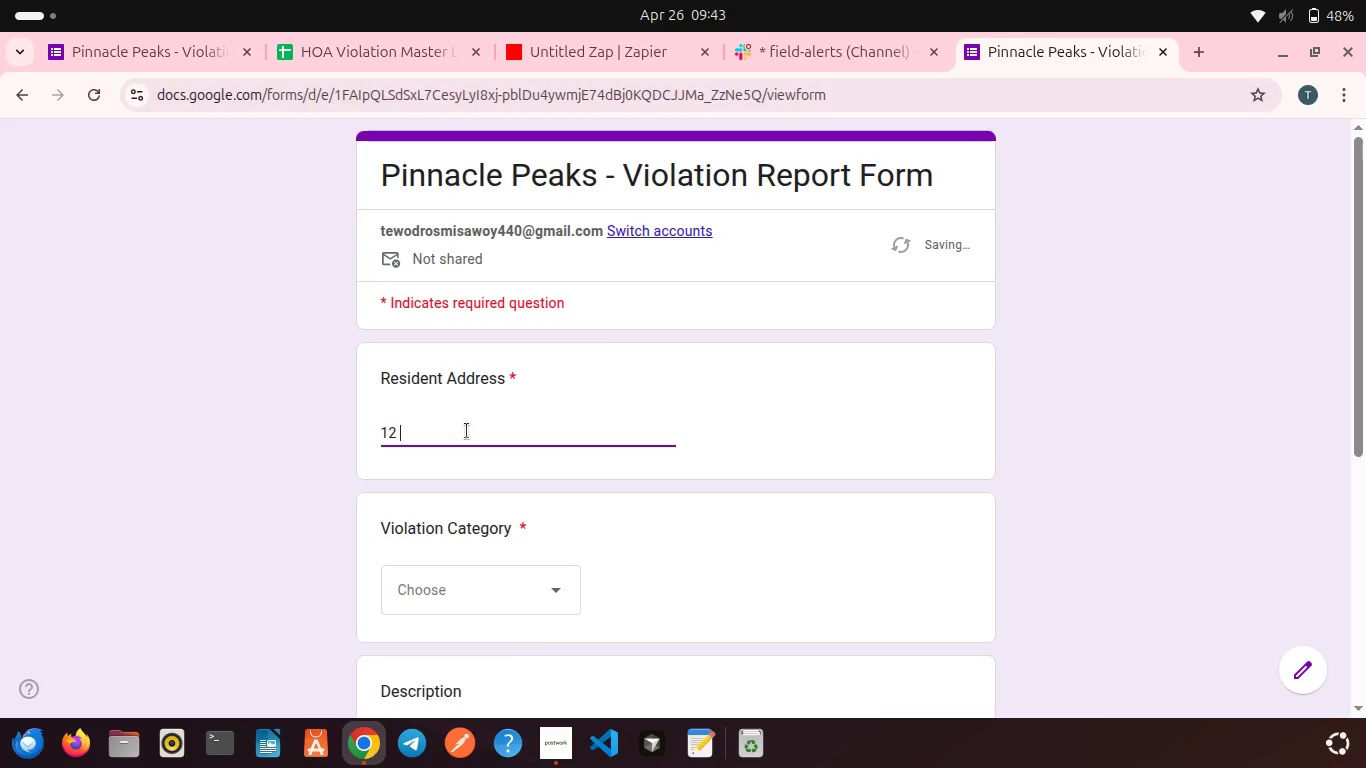 
type(Lake View Driver)
 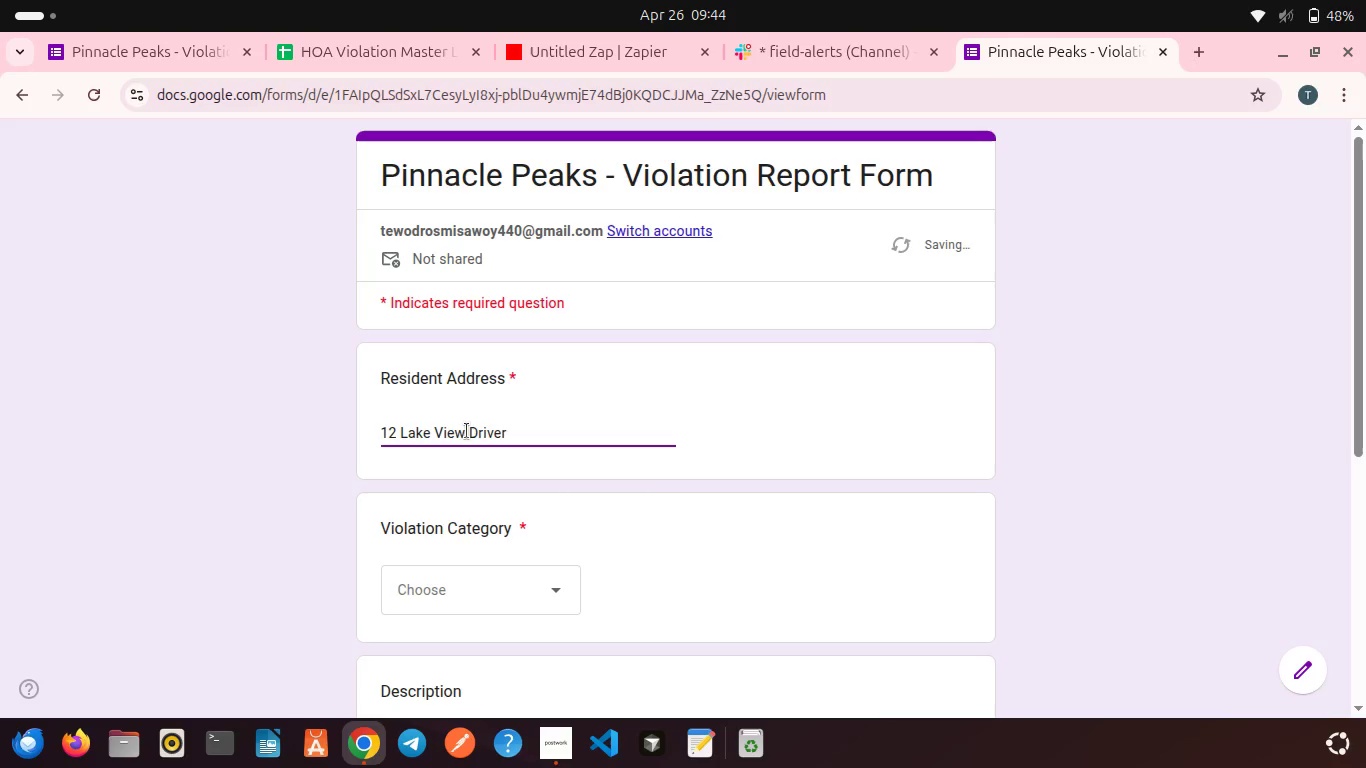 
wait(7.11)
 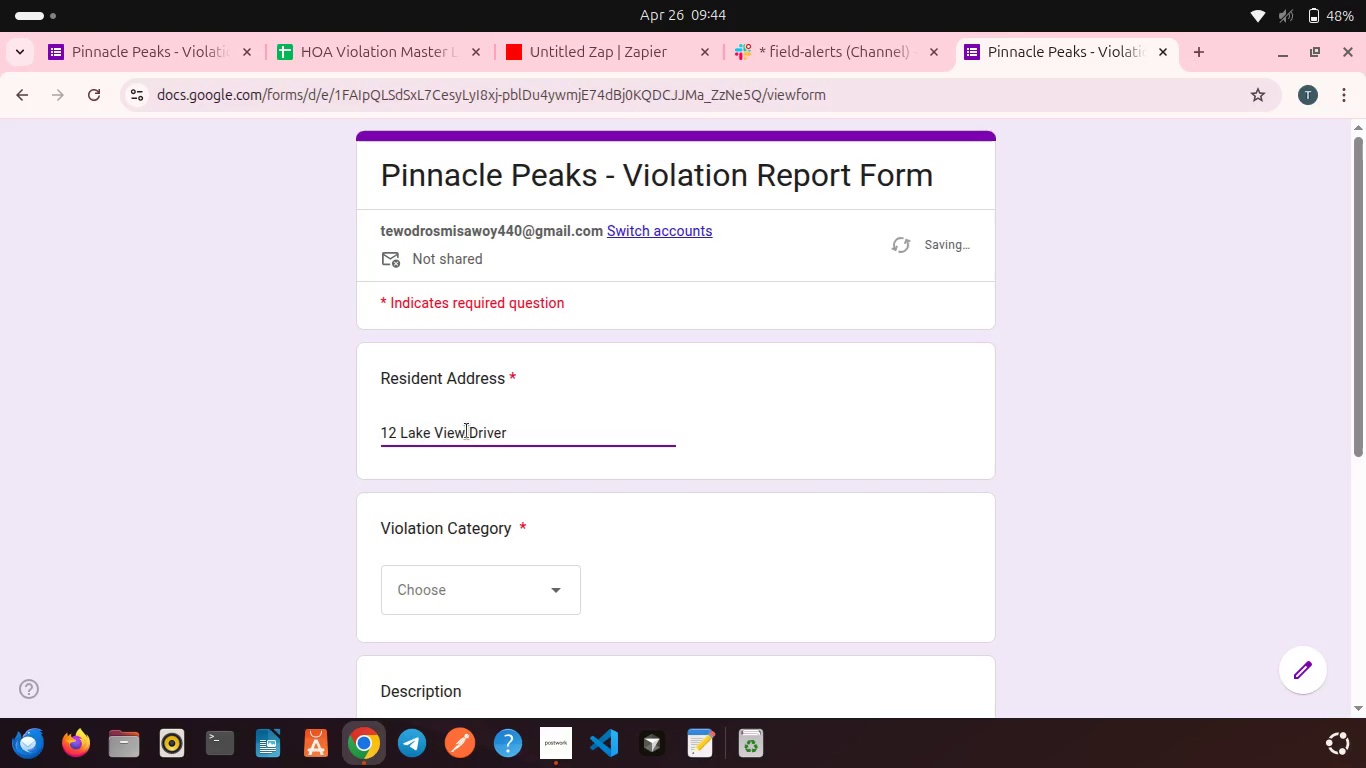 
scroll: coordinate [602, 467], scroll_direction: down, amount: 1.0
 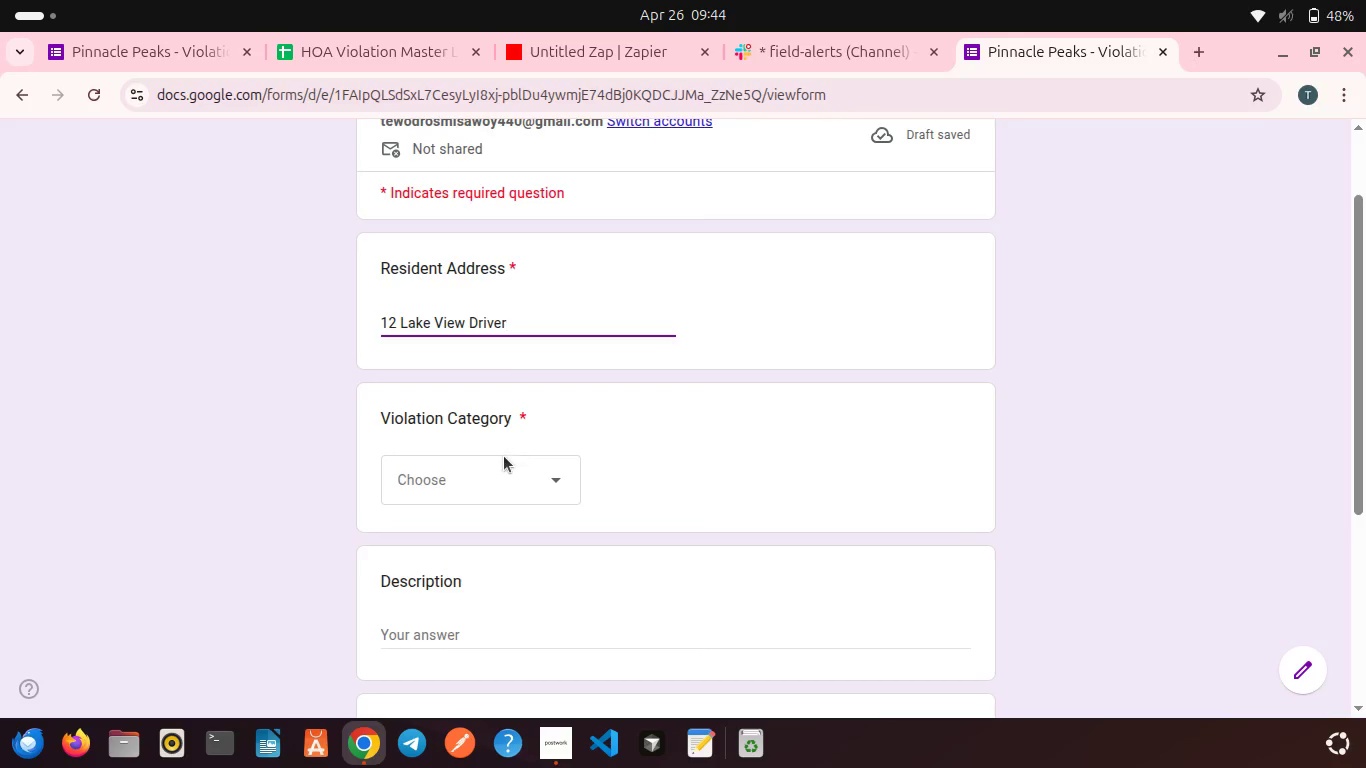 
left_click([500, 481])
 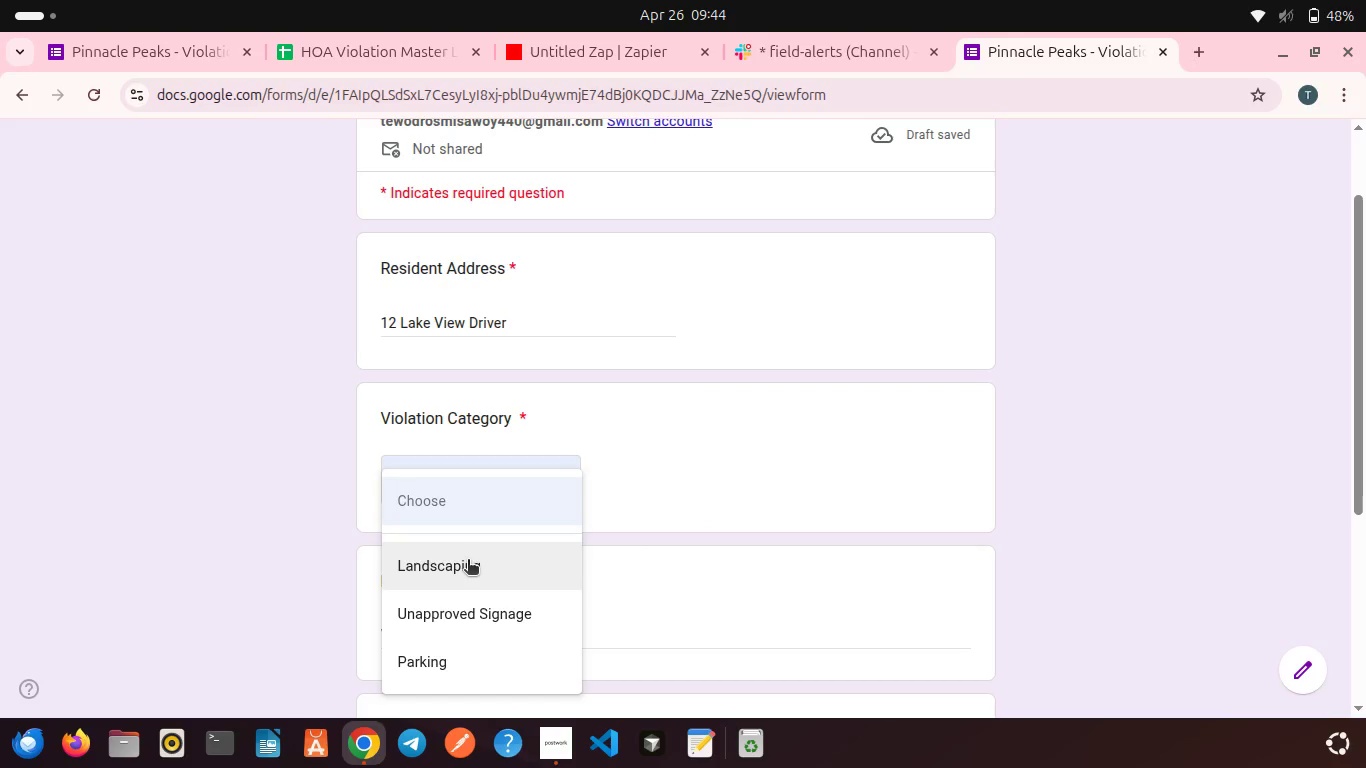 
wait(7.26)
 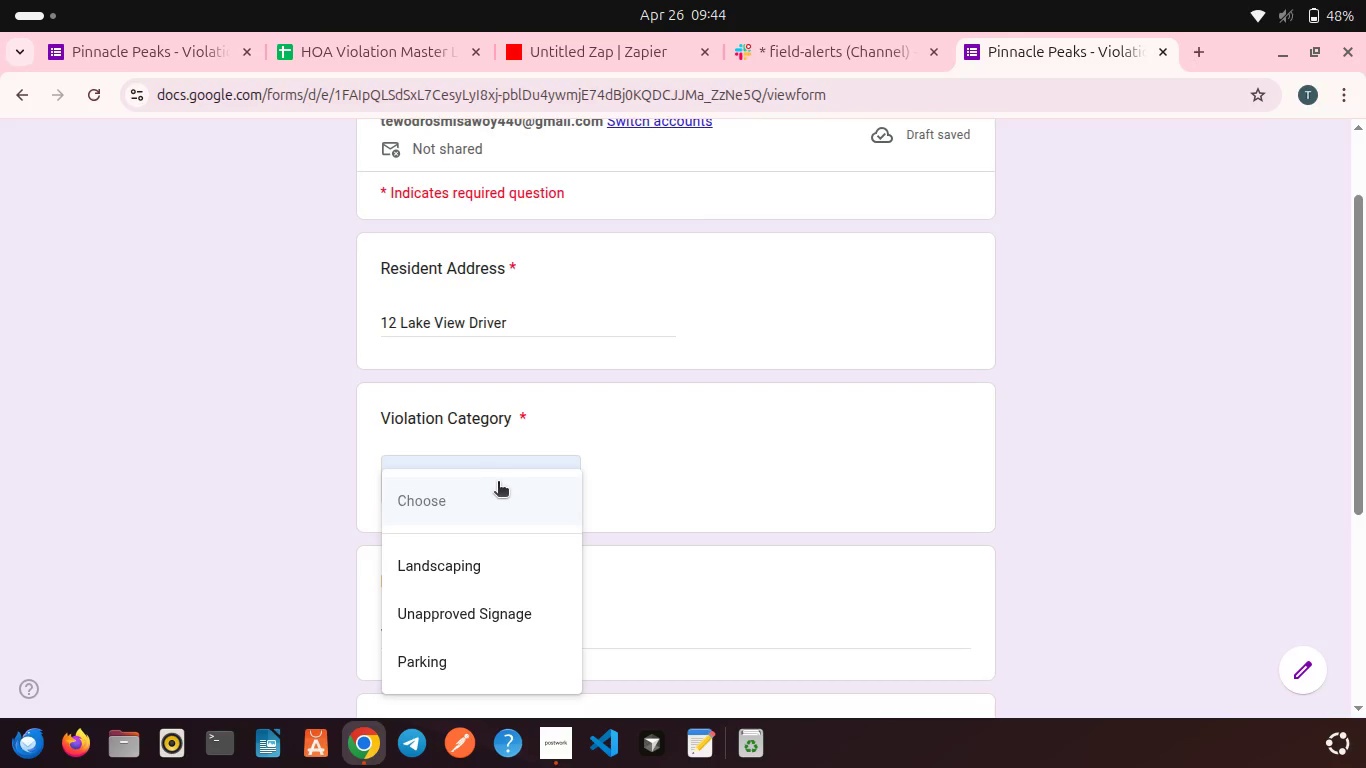 
left_click([463, 571])
 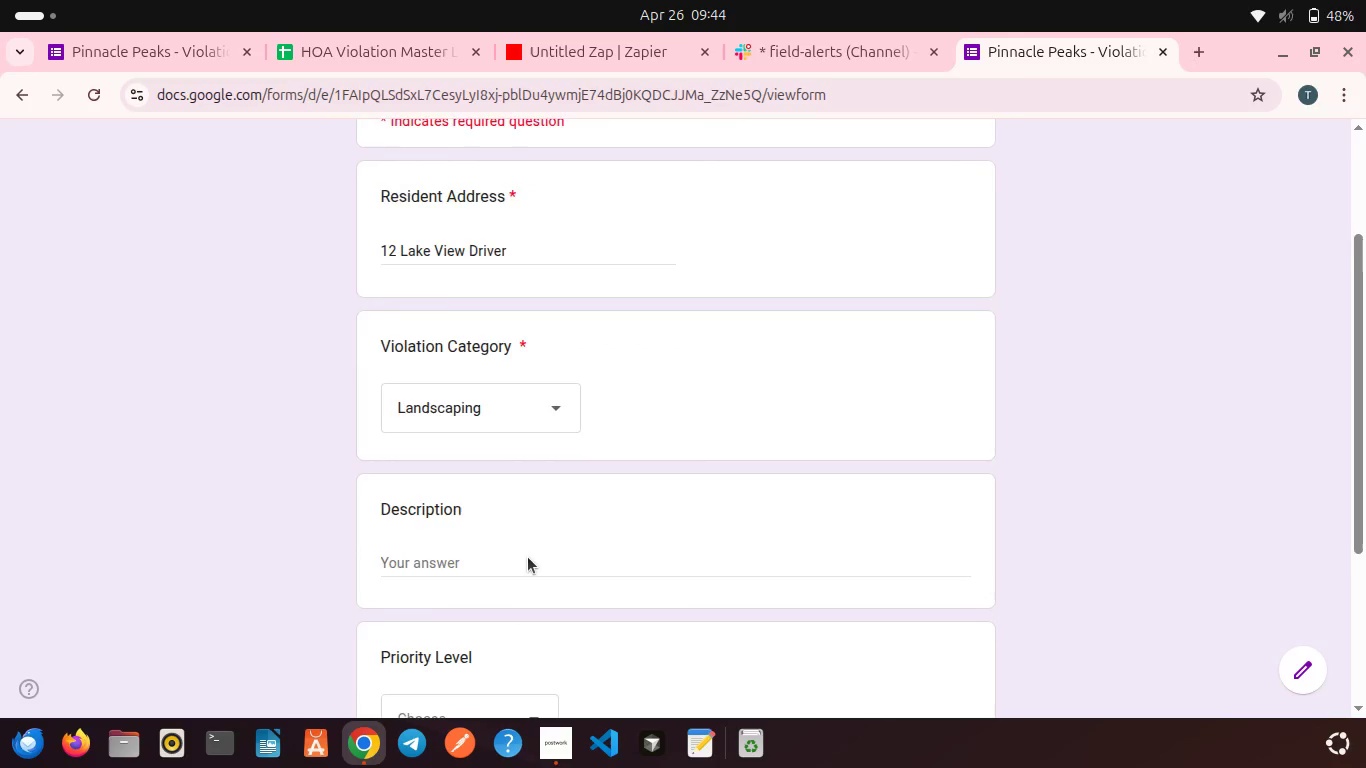 
scroll: coordinate [528, 557], scroll_direction: down, amount: 1.0
 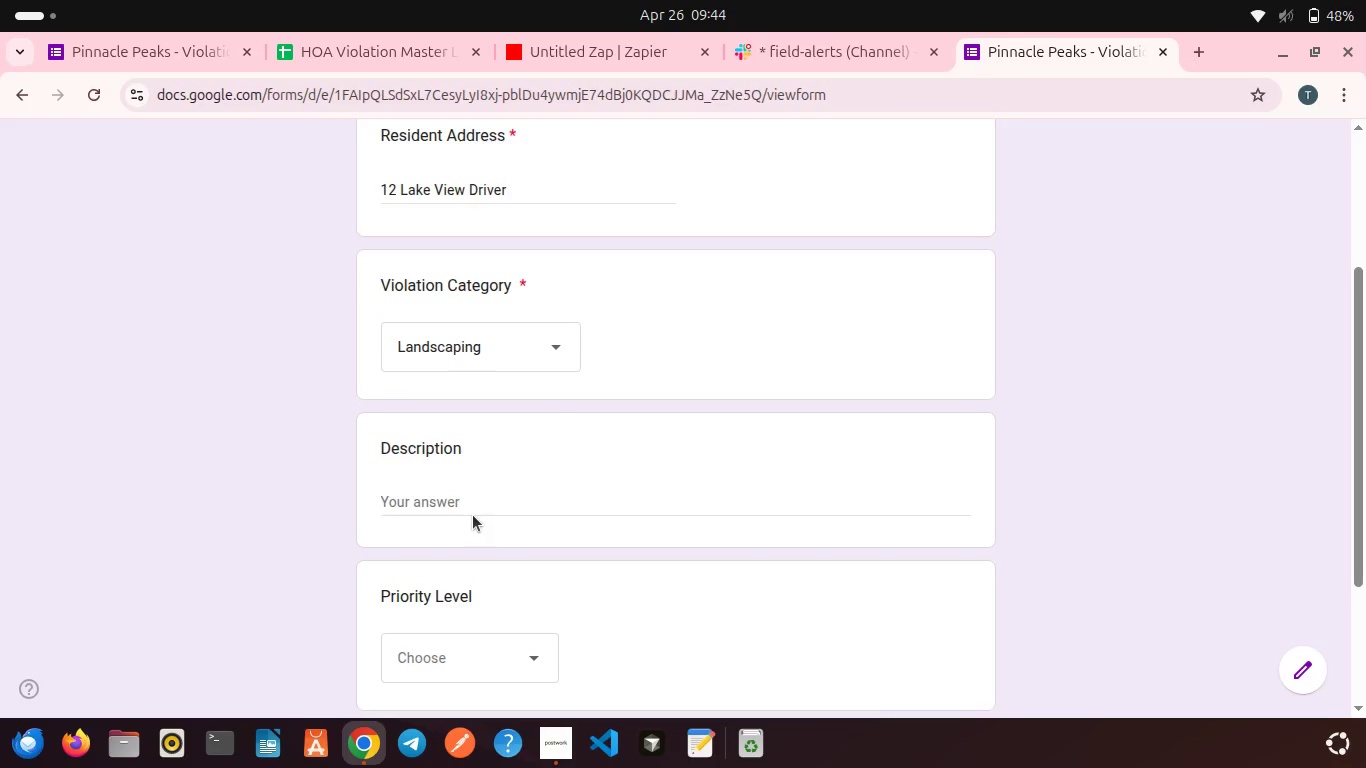 
left_click([473, 515])
 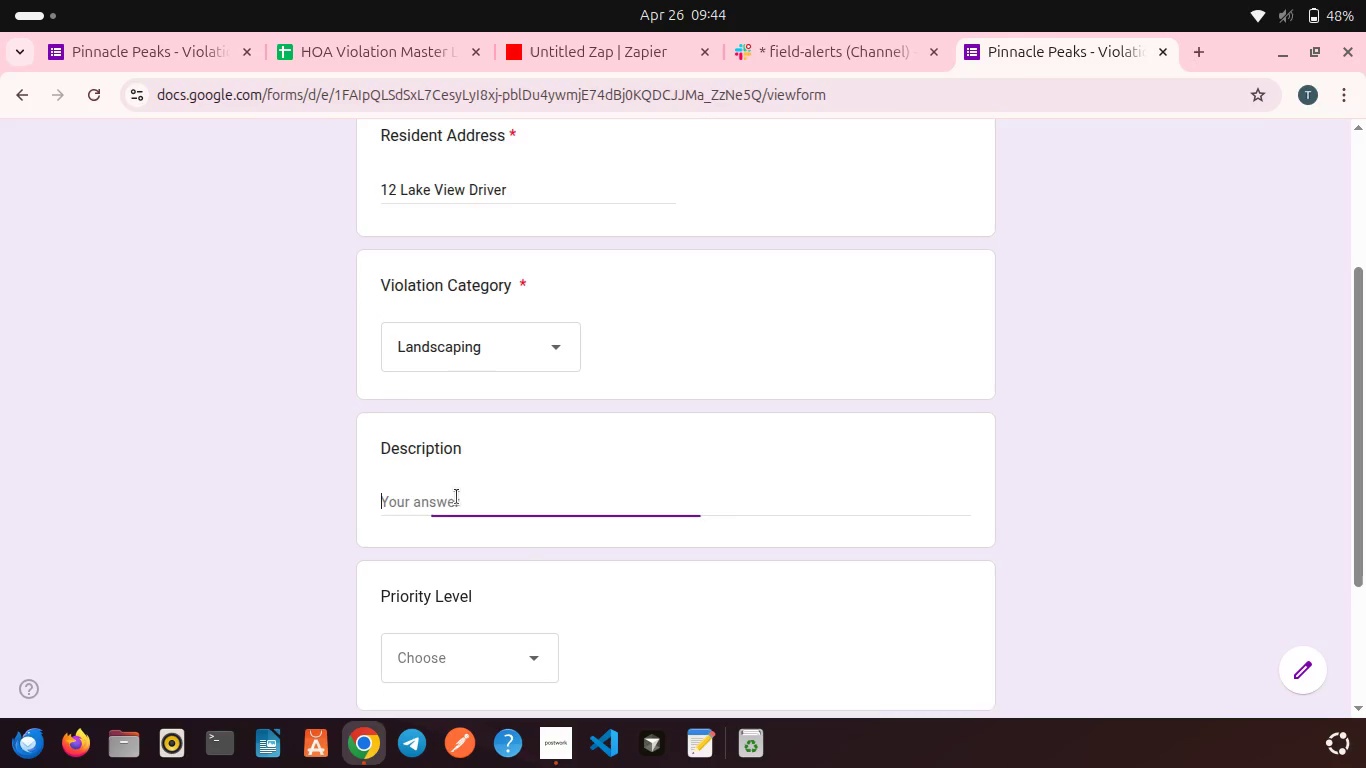 
left_click([457, 497])
 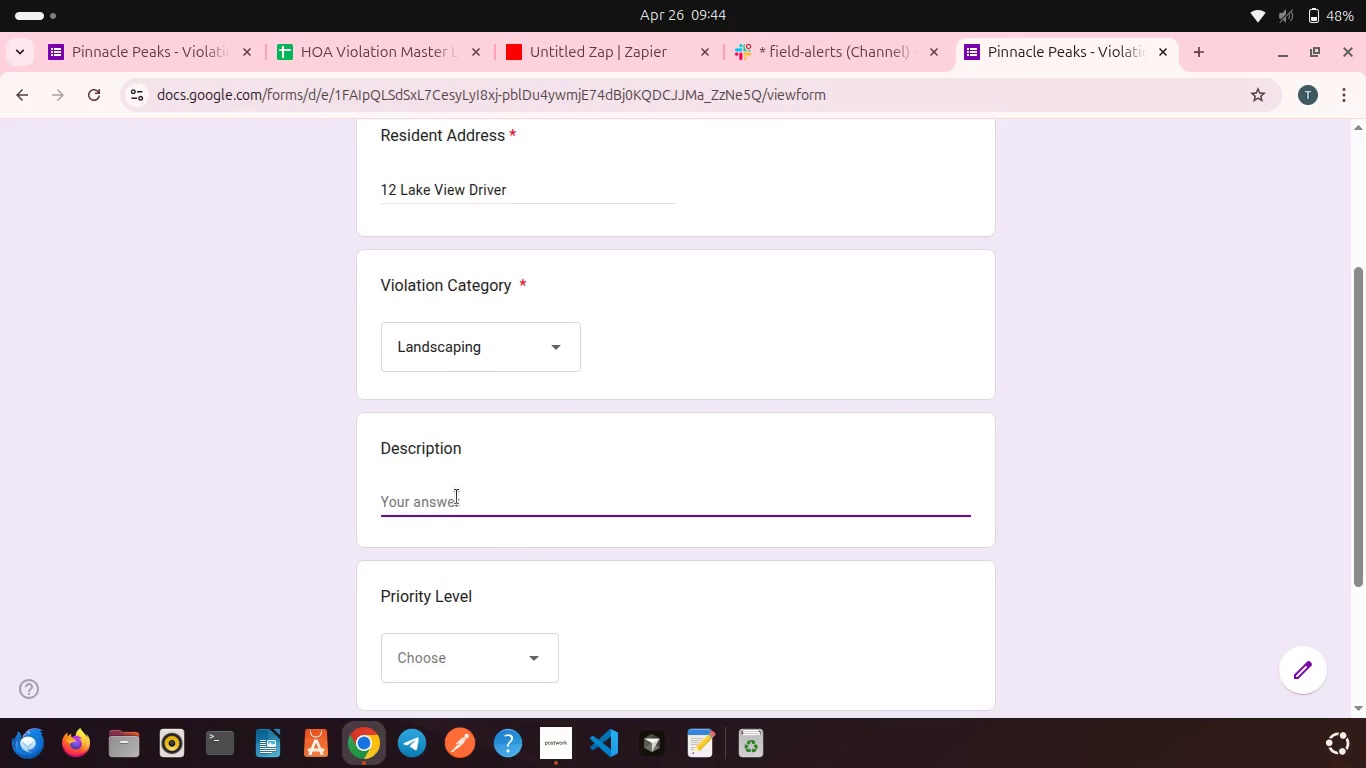 
type(over )
key(Backspace)
type(grown hedge blocking side walks access)
 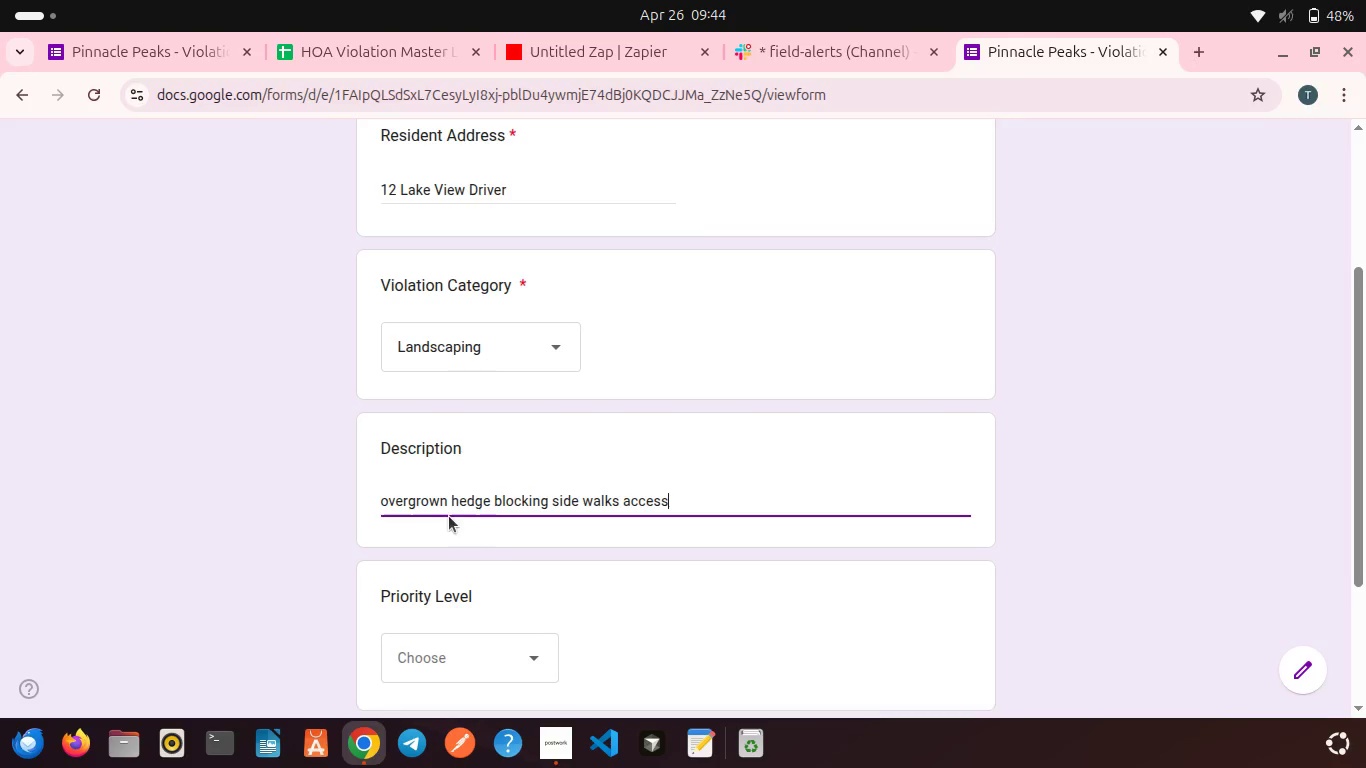 
left_click([391, 494])
 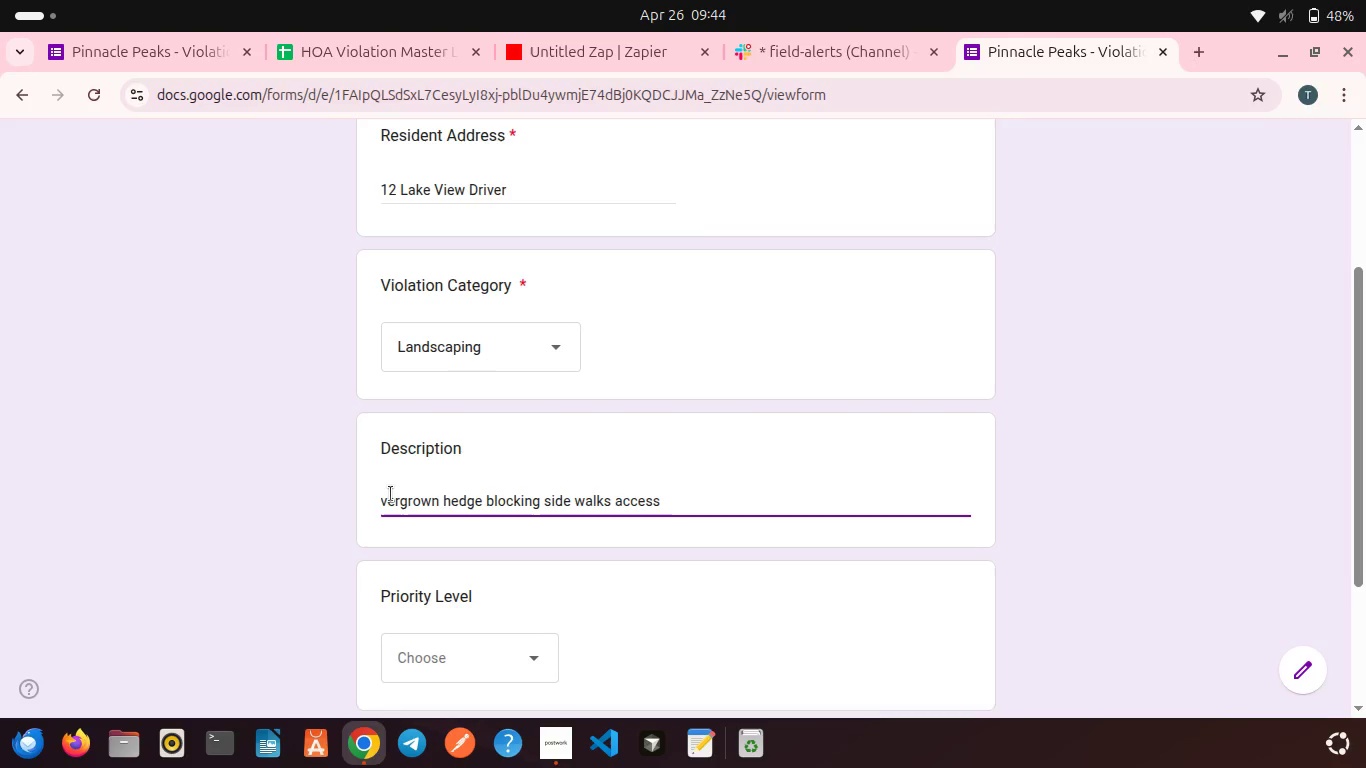 
key(Backspace)
 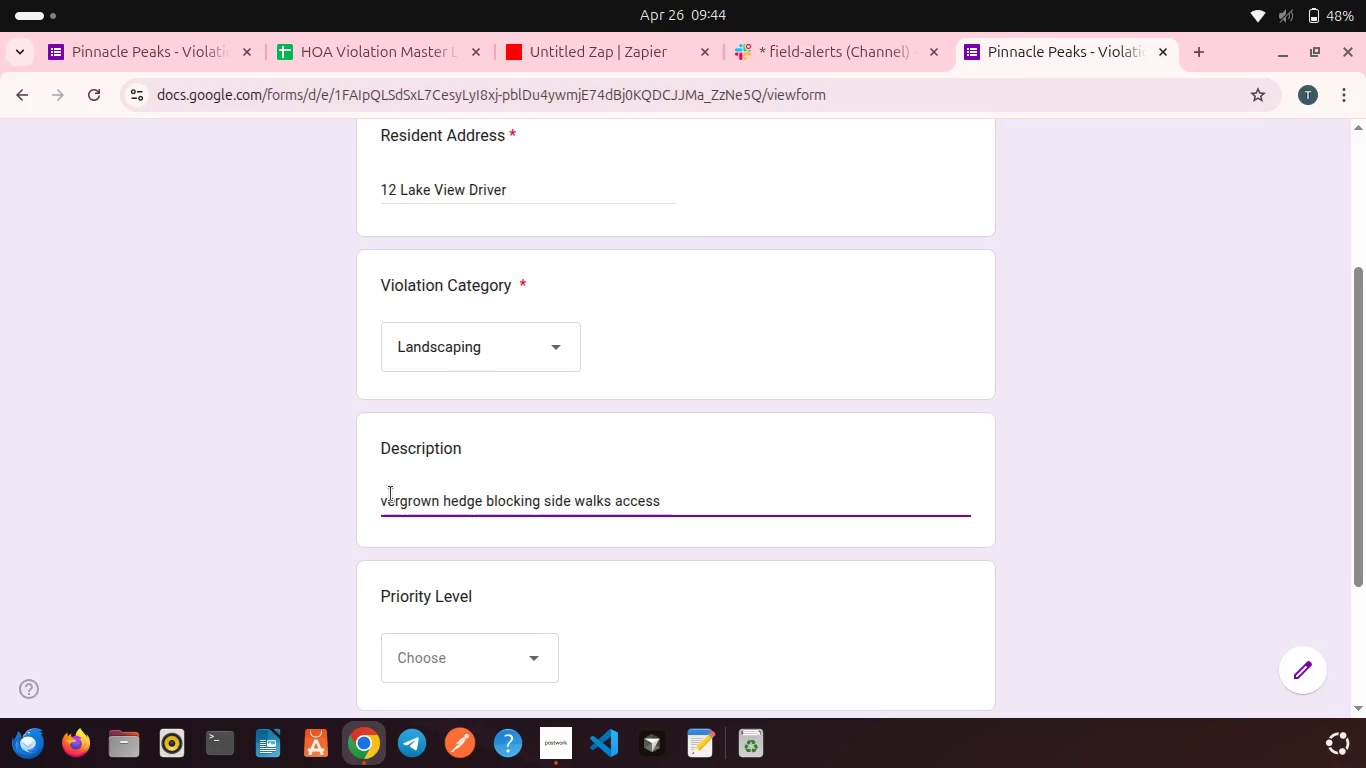 
key(Shift+ShiftLeft)
 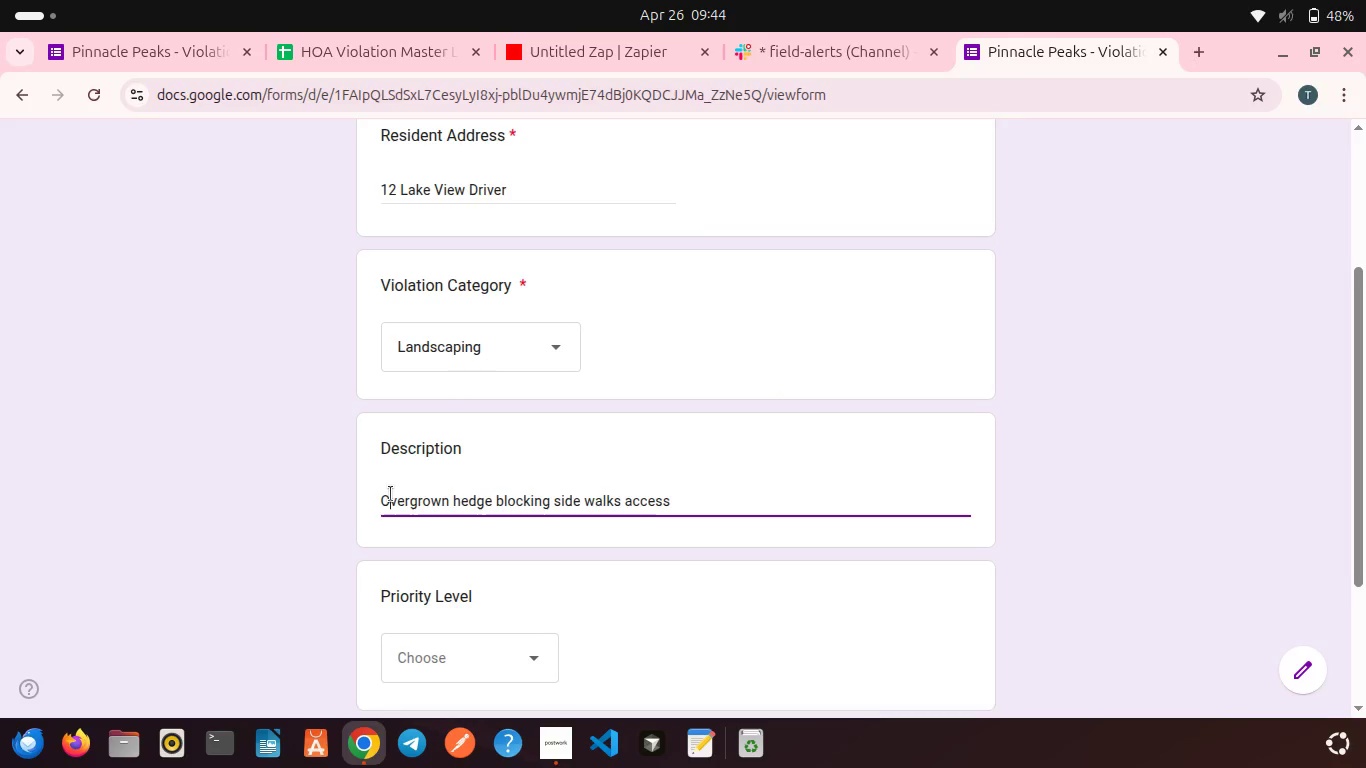 
key(Shift+O)
 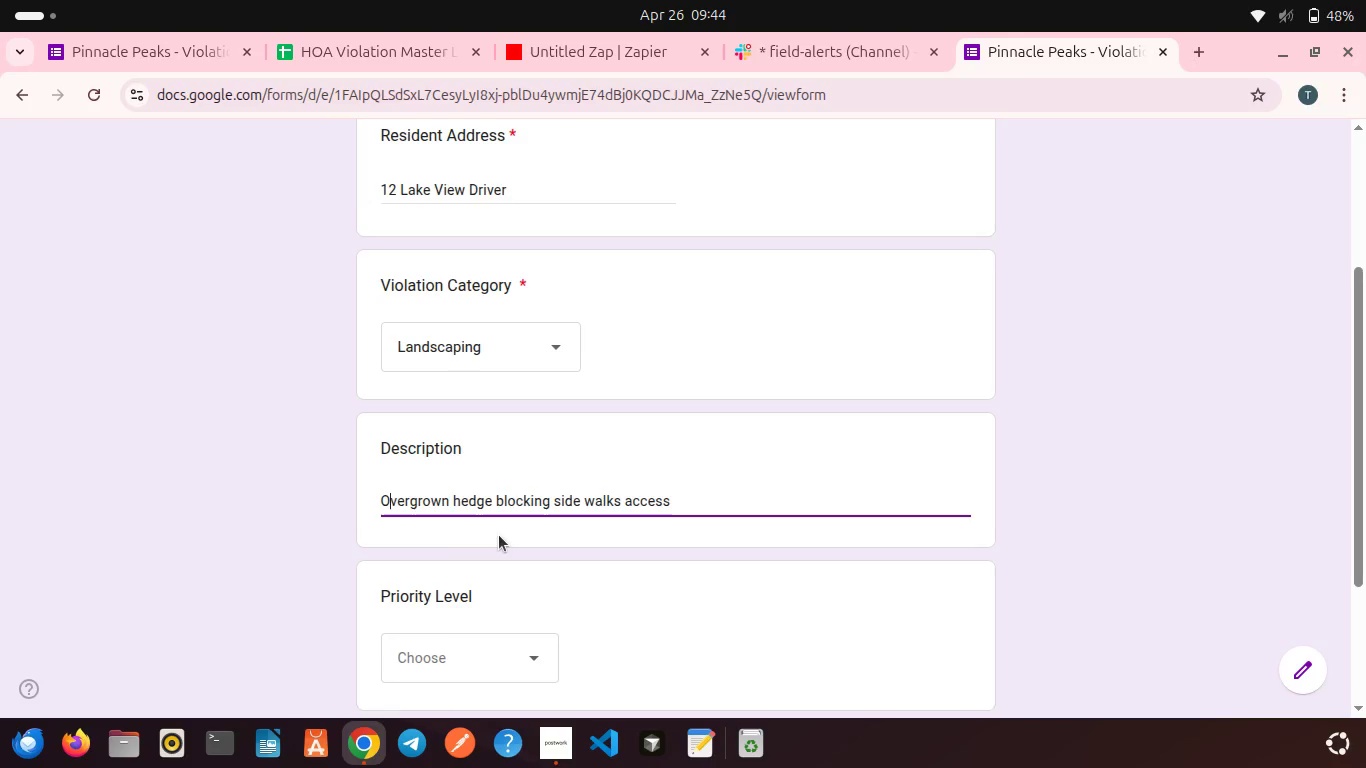 
scroll: coordinate [499, 535], scroll_direction: down, amount: 1.0
 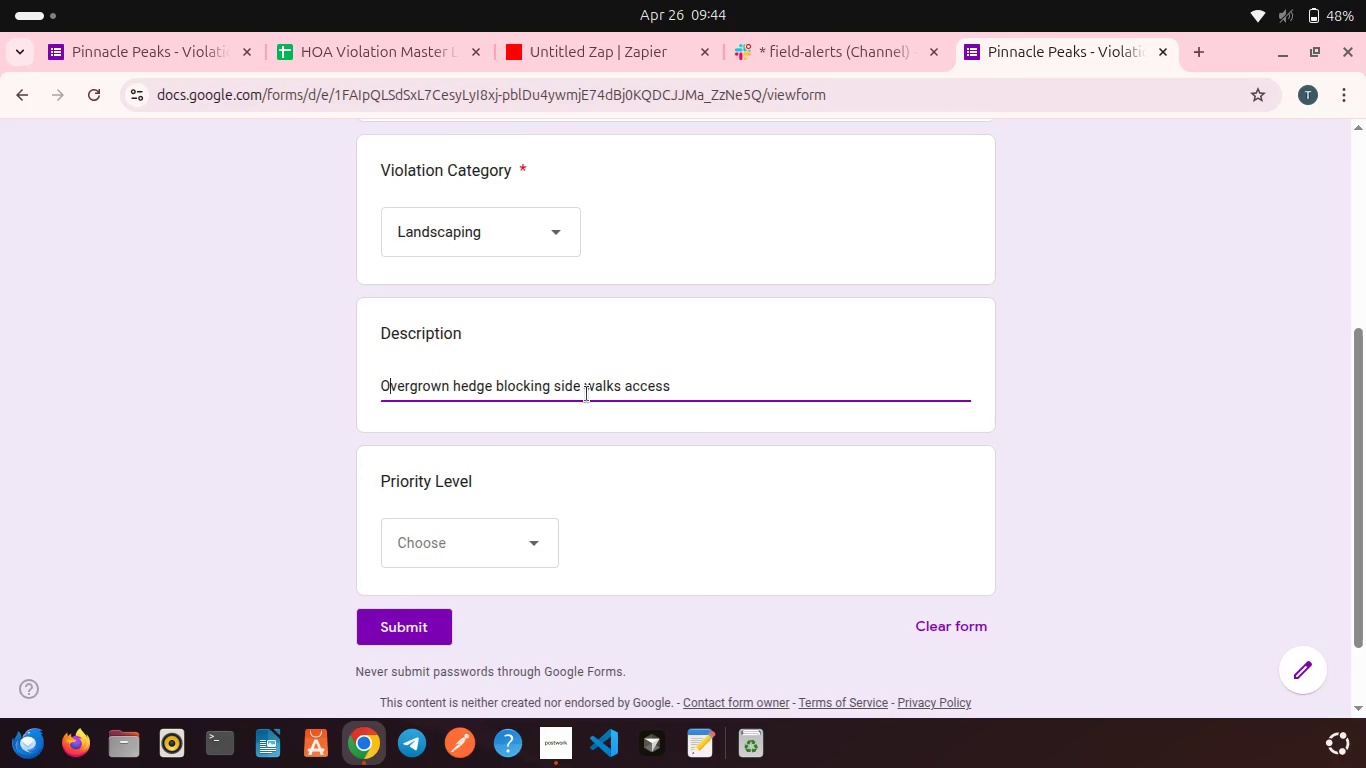 
wait(11.17)
 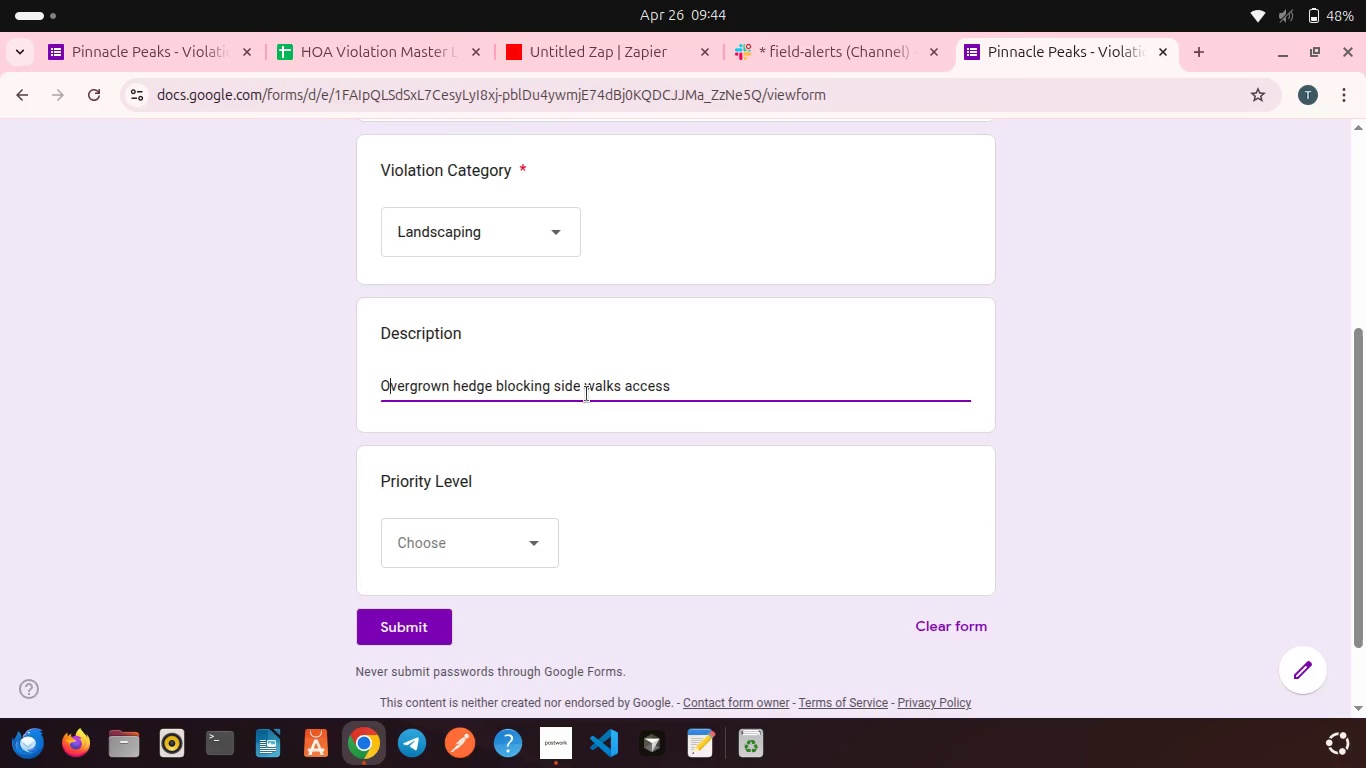 
left_click([548, 388])
 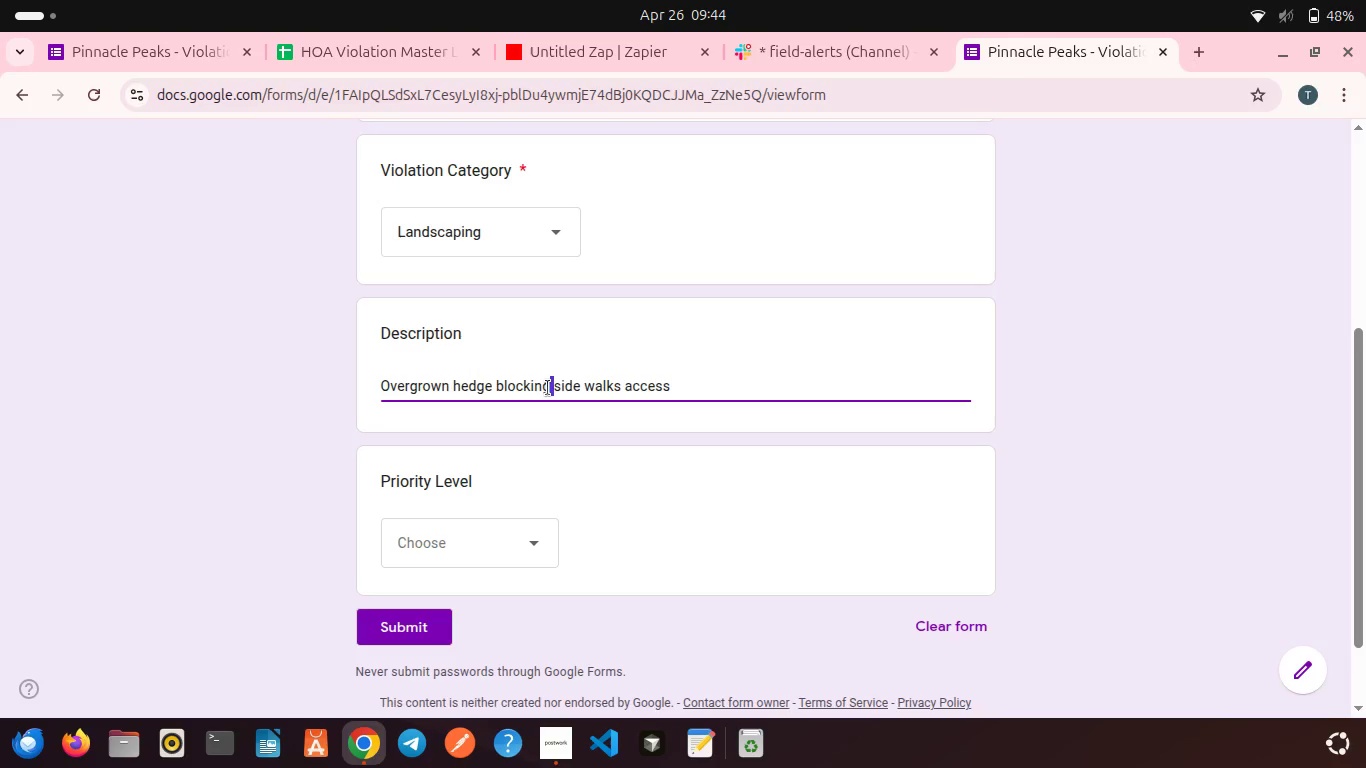 
left_click([548, 388])
 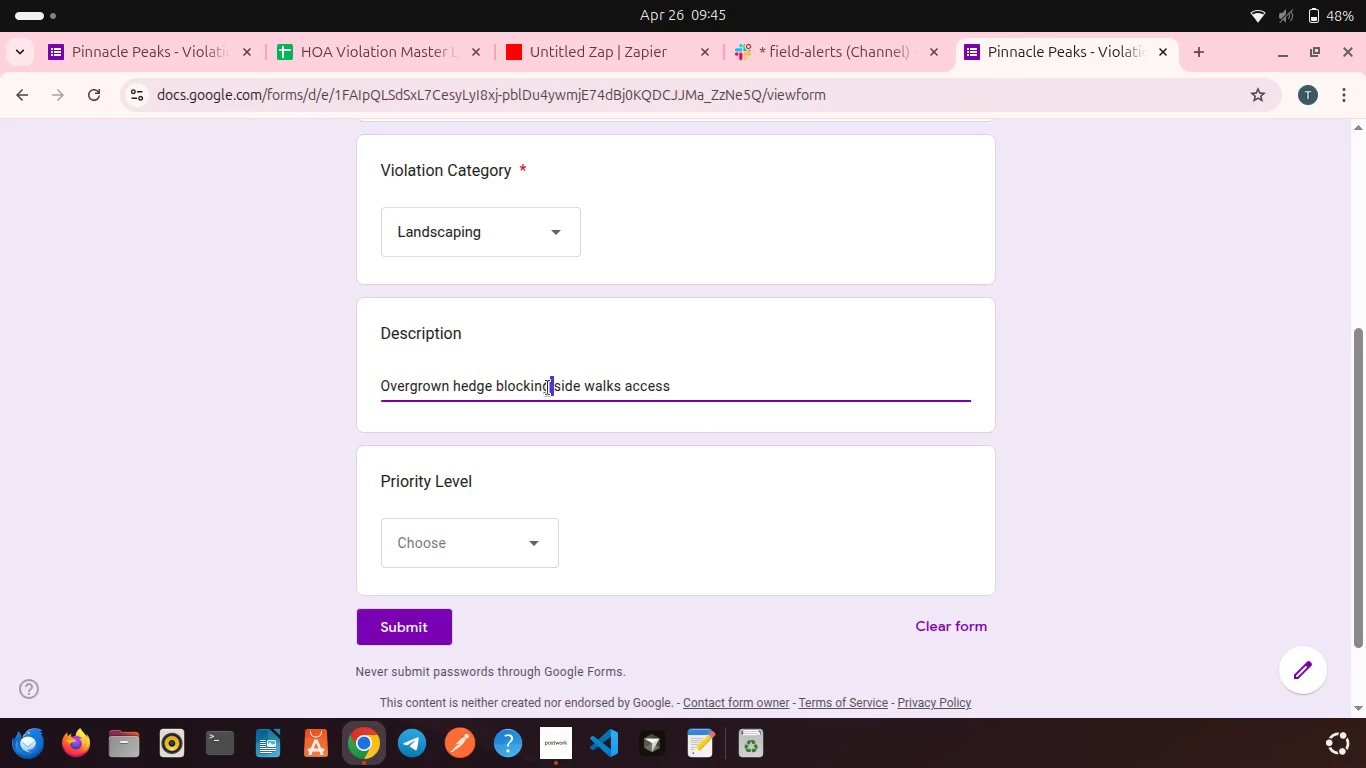 
left_click([548, 388])
 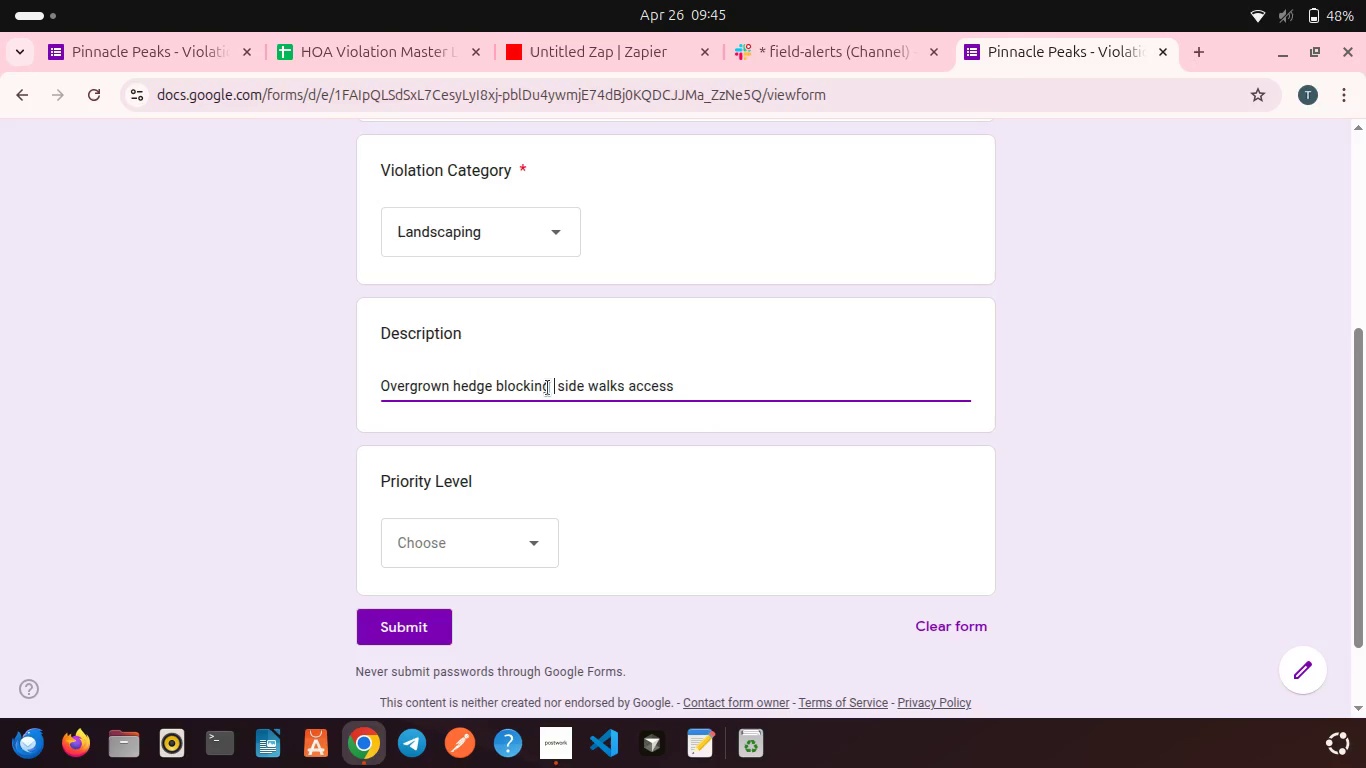 
type( droveway)
 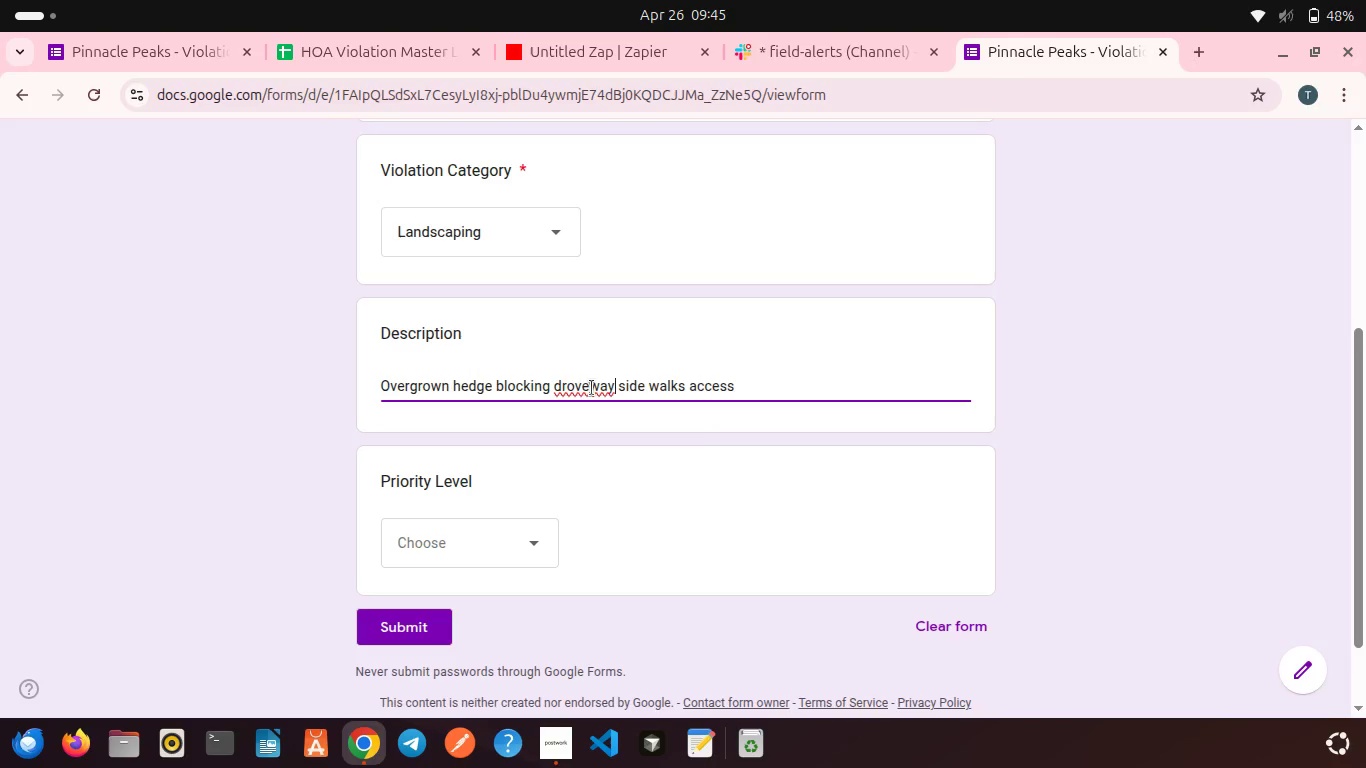 
left_click([578, 387])
 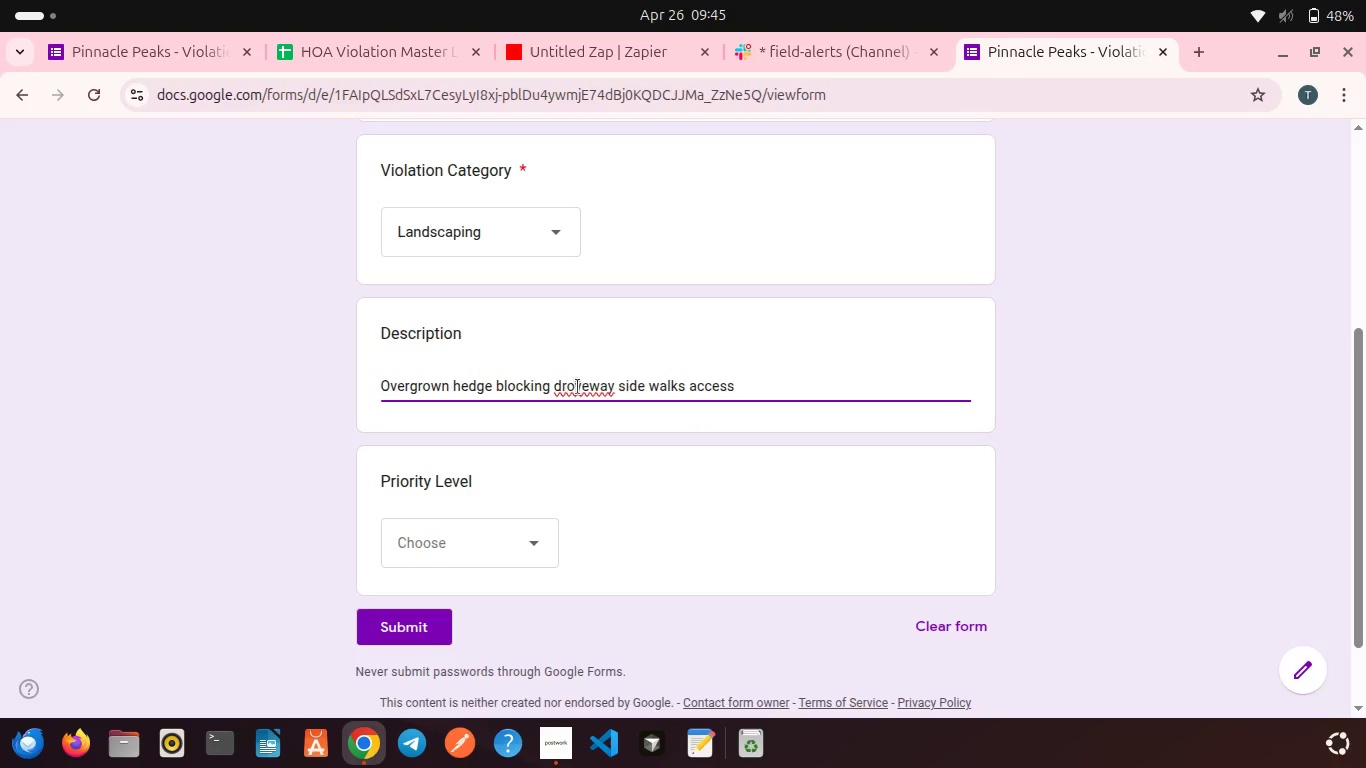 
key(Backspace)
 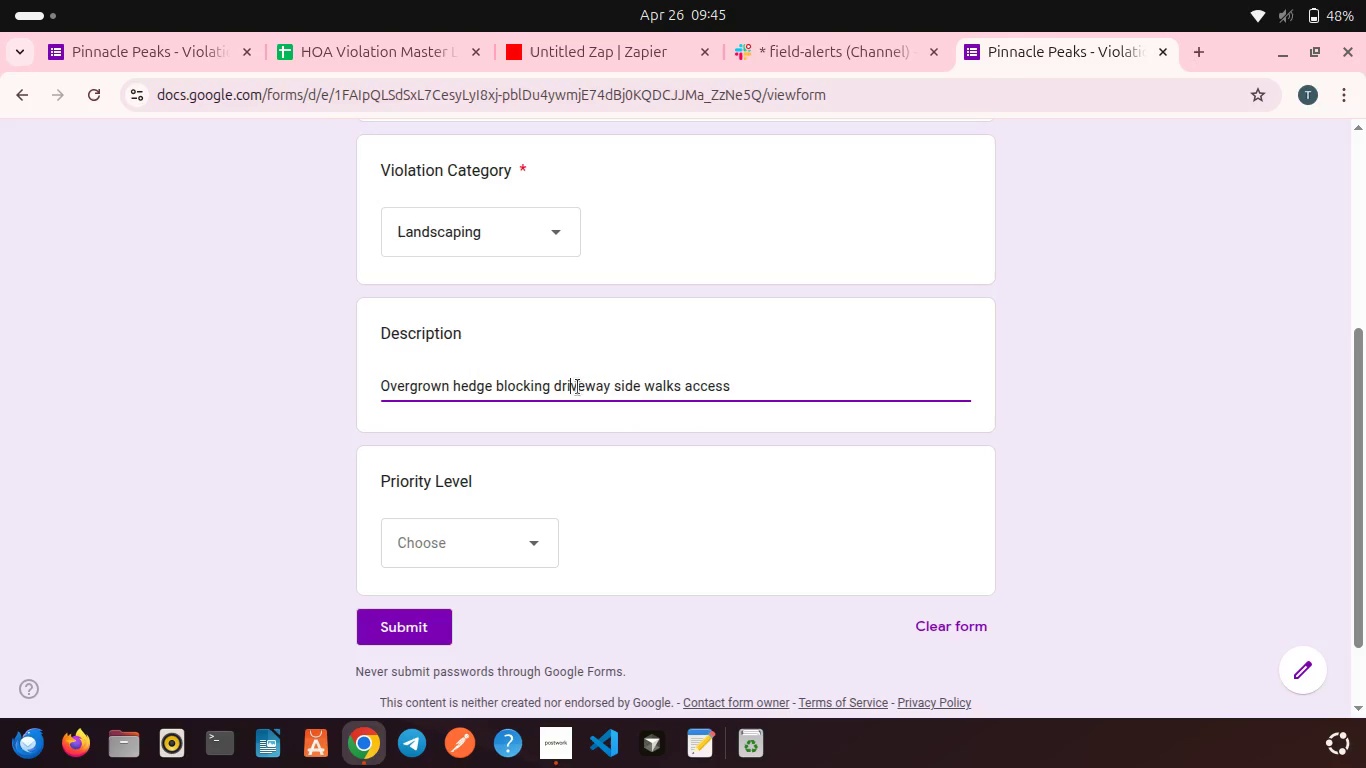 
key(I)
 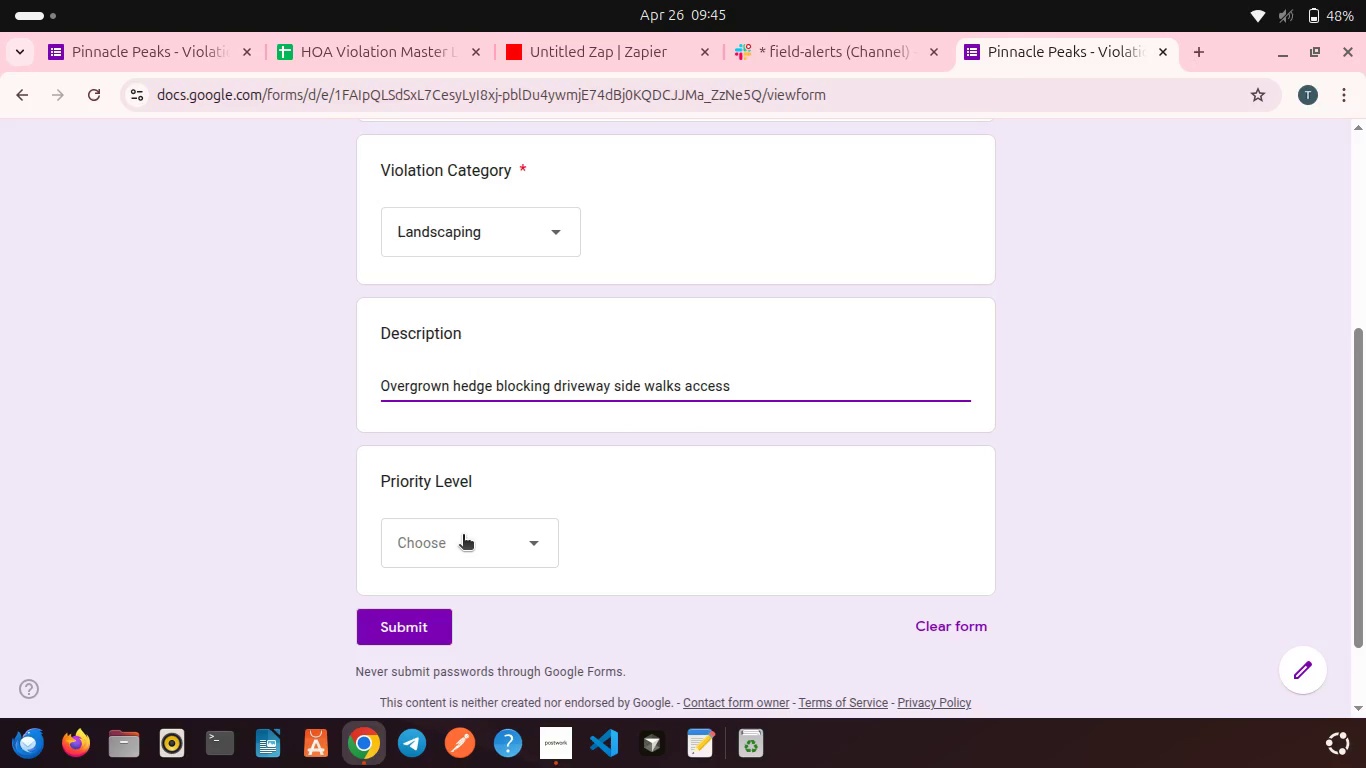 
left_click([463, 536])
 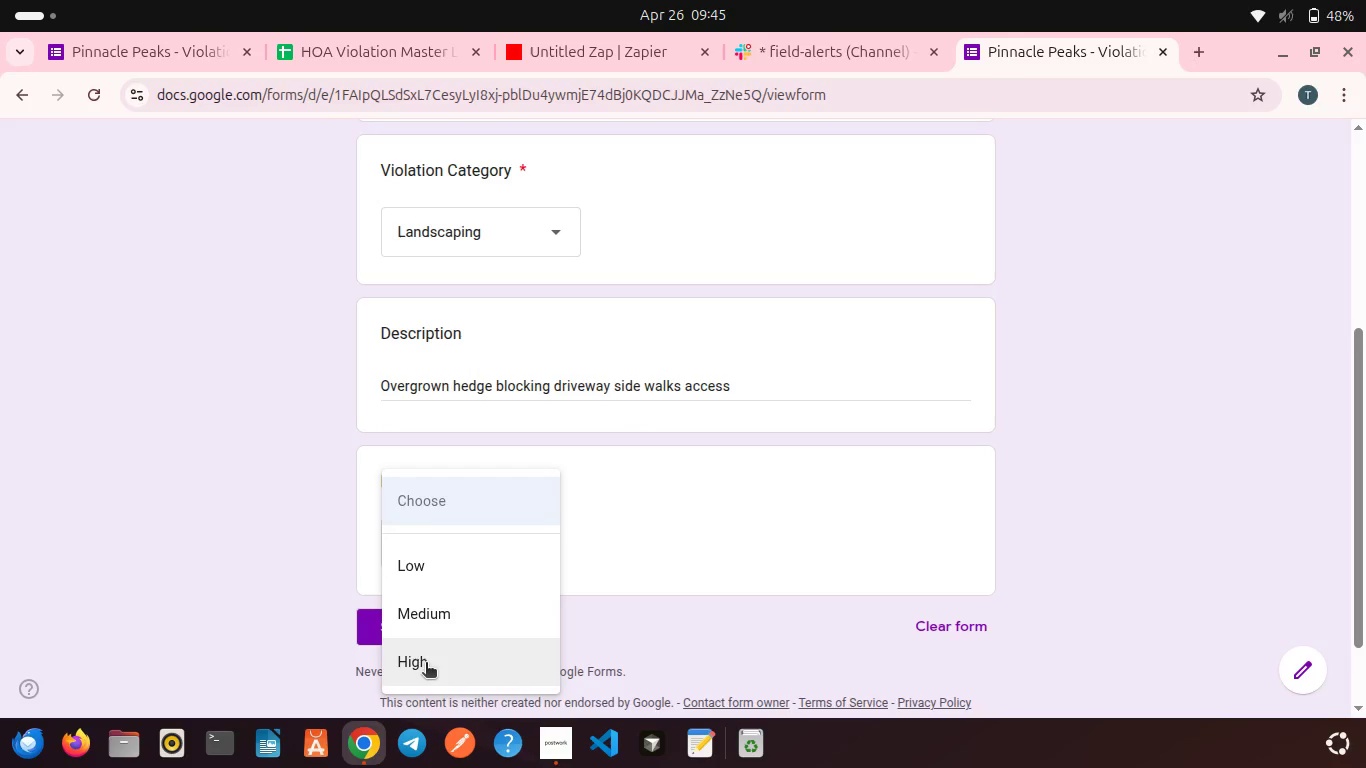 
left_click([426, 669])
 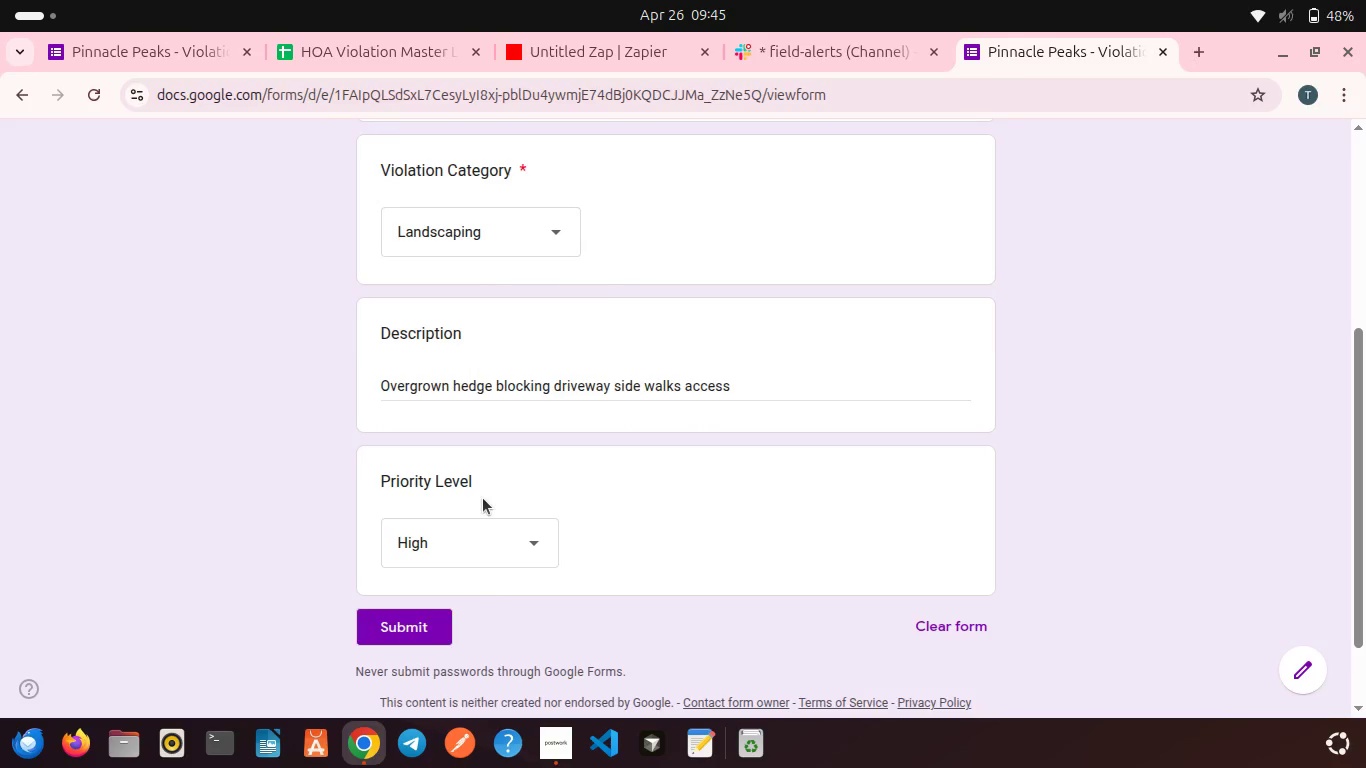 
scroll: coordinate [483, 498], scroll_direction: up, amount: 1.0
 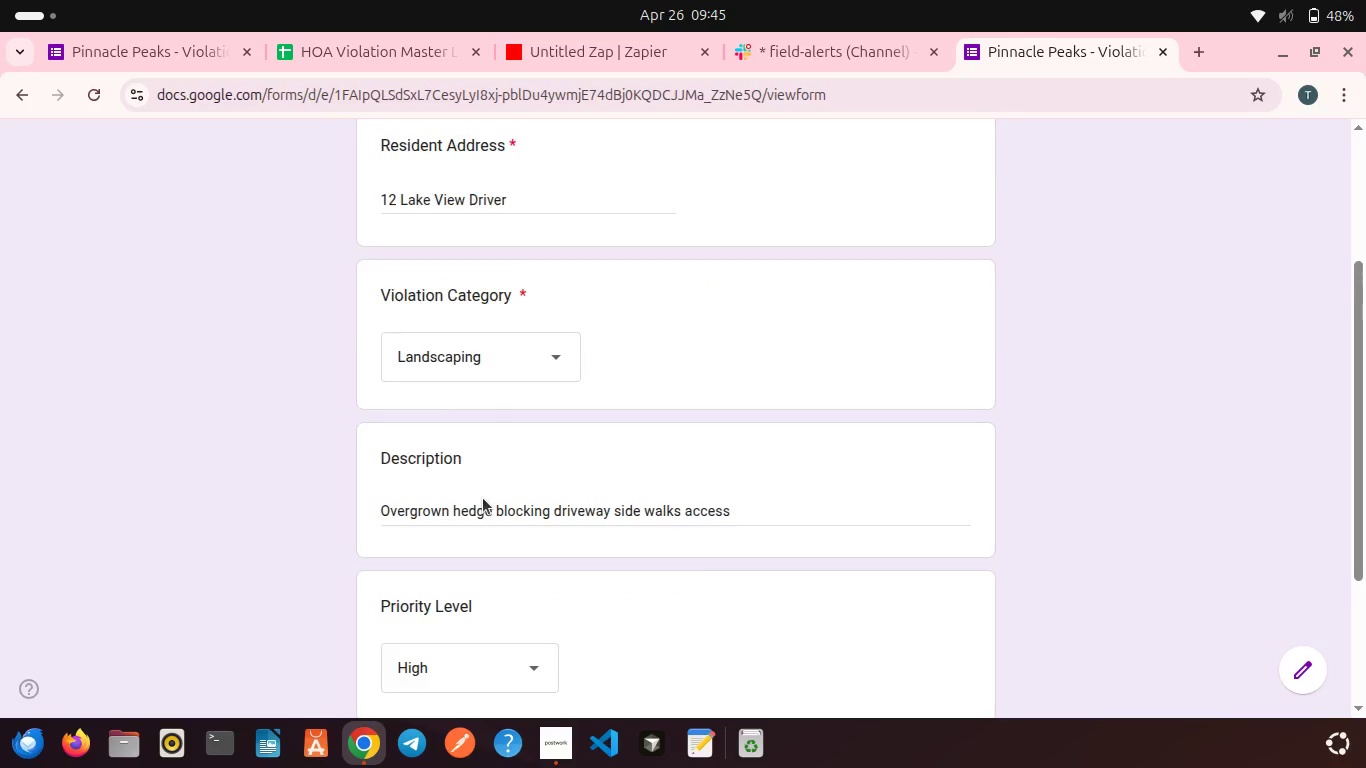 
scroll: coordinate [483, 498], scroll_direction: down, amount: 3.0
 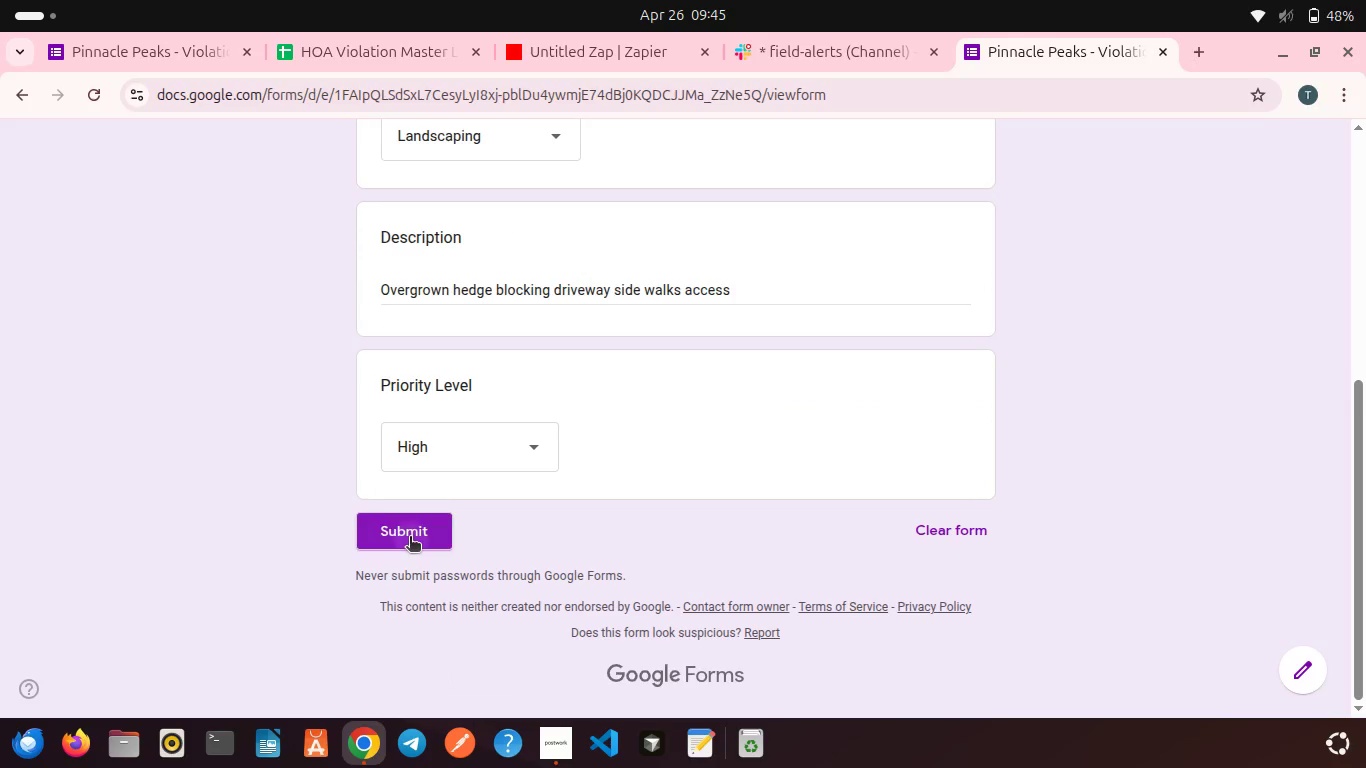 
left_click([410, 538])
 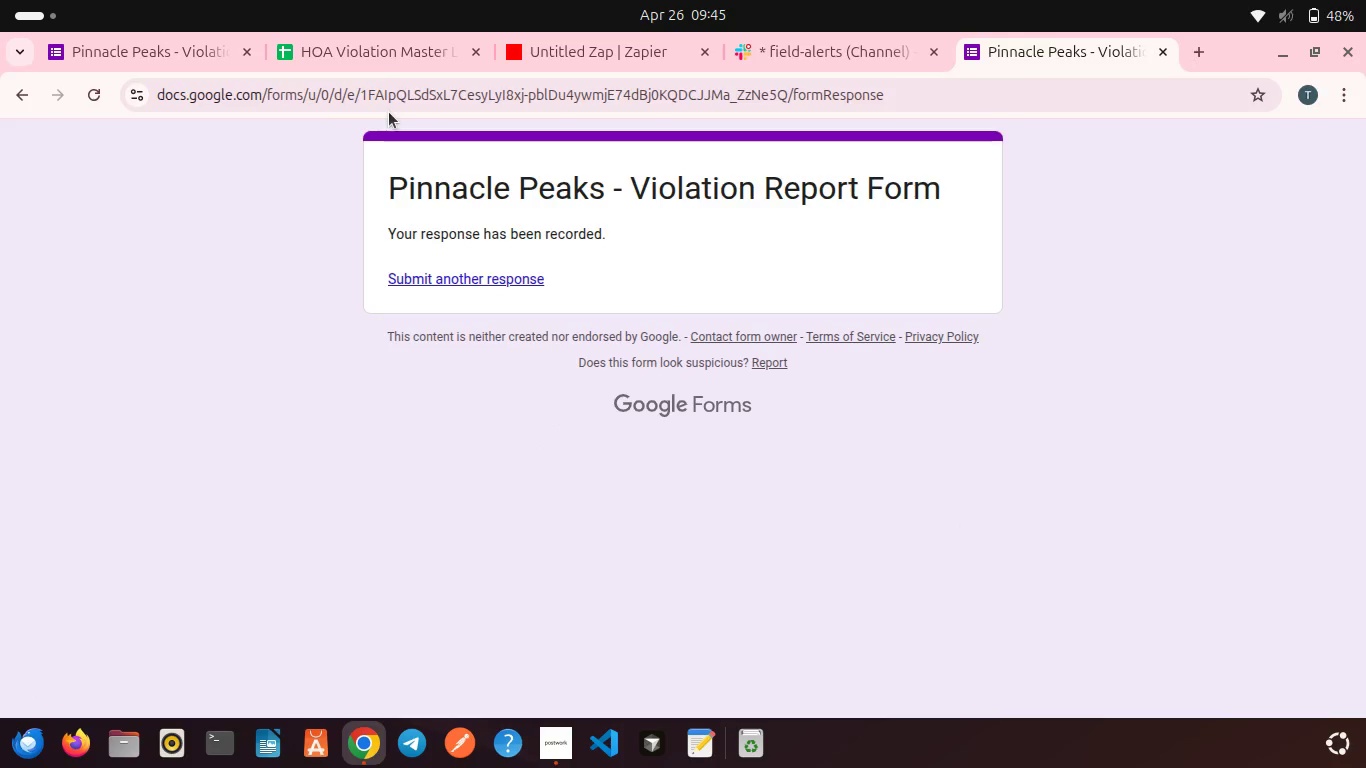 
left_click([375, 61])
 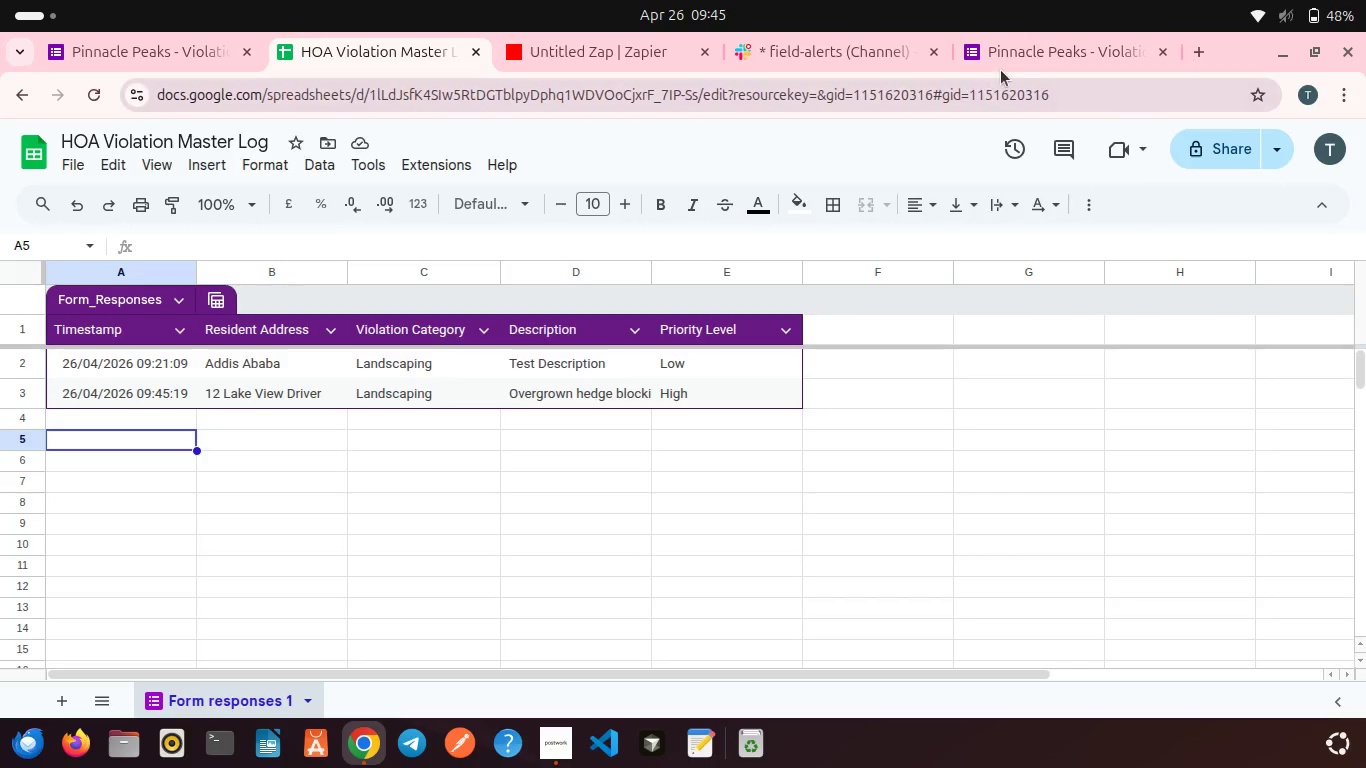 
left_click([1018, 48])
 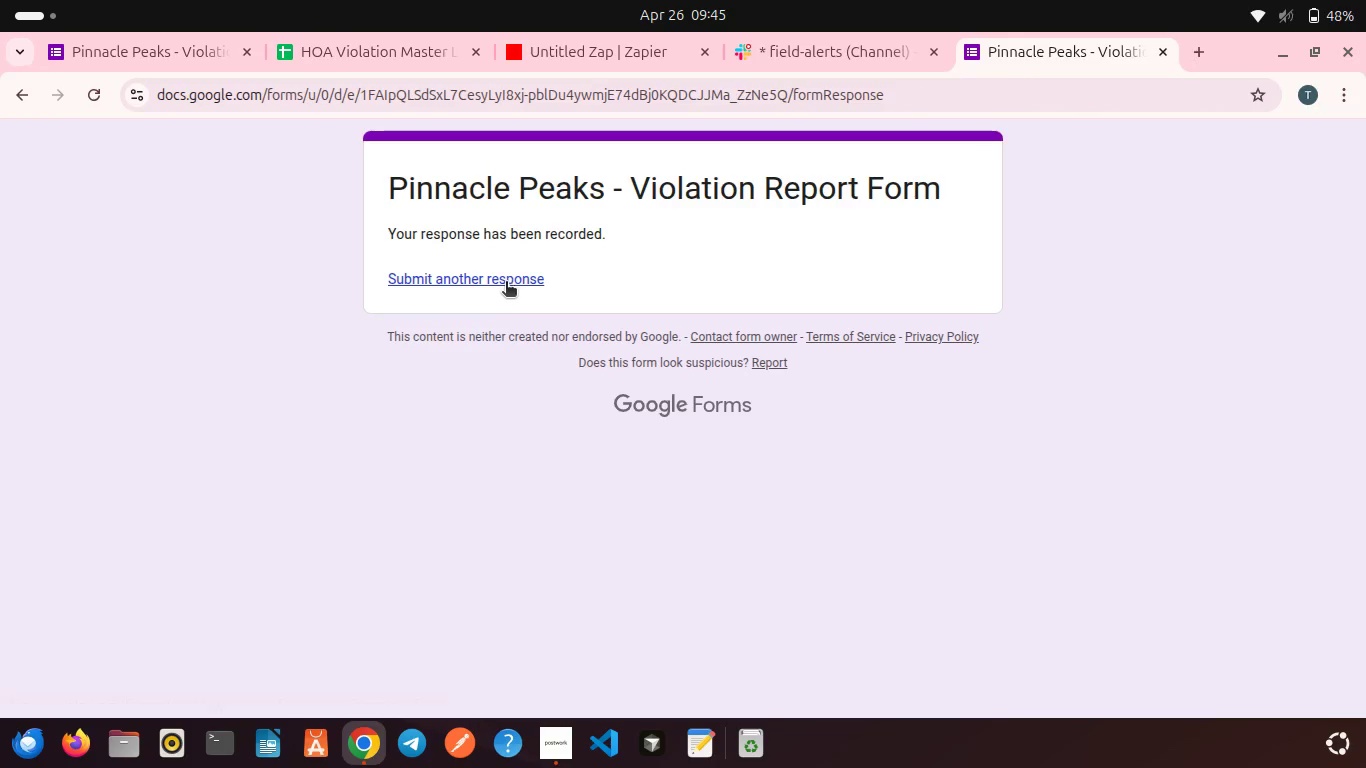 
left_click([506, 283])
 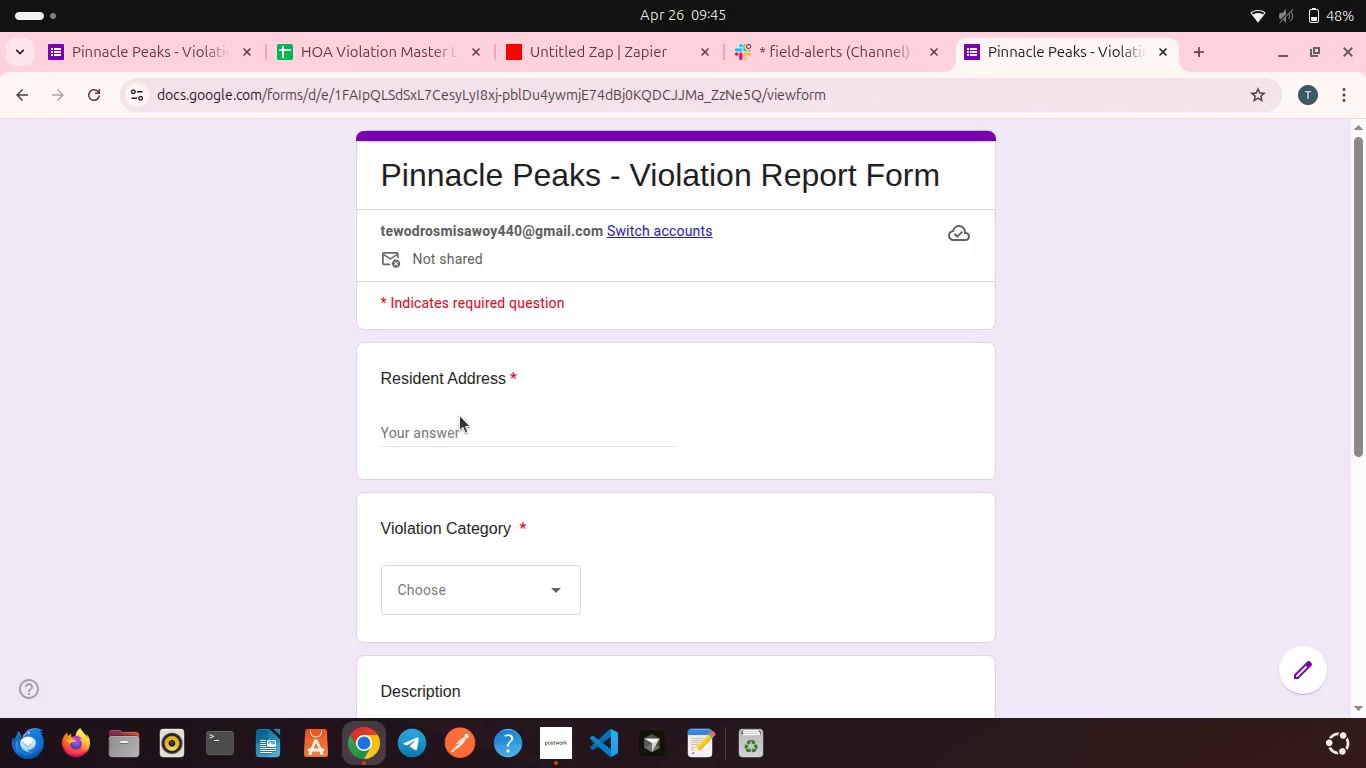 
left_click([455, 445])
 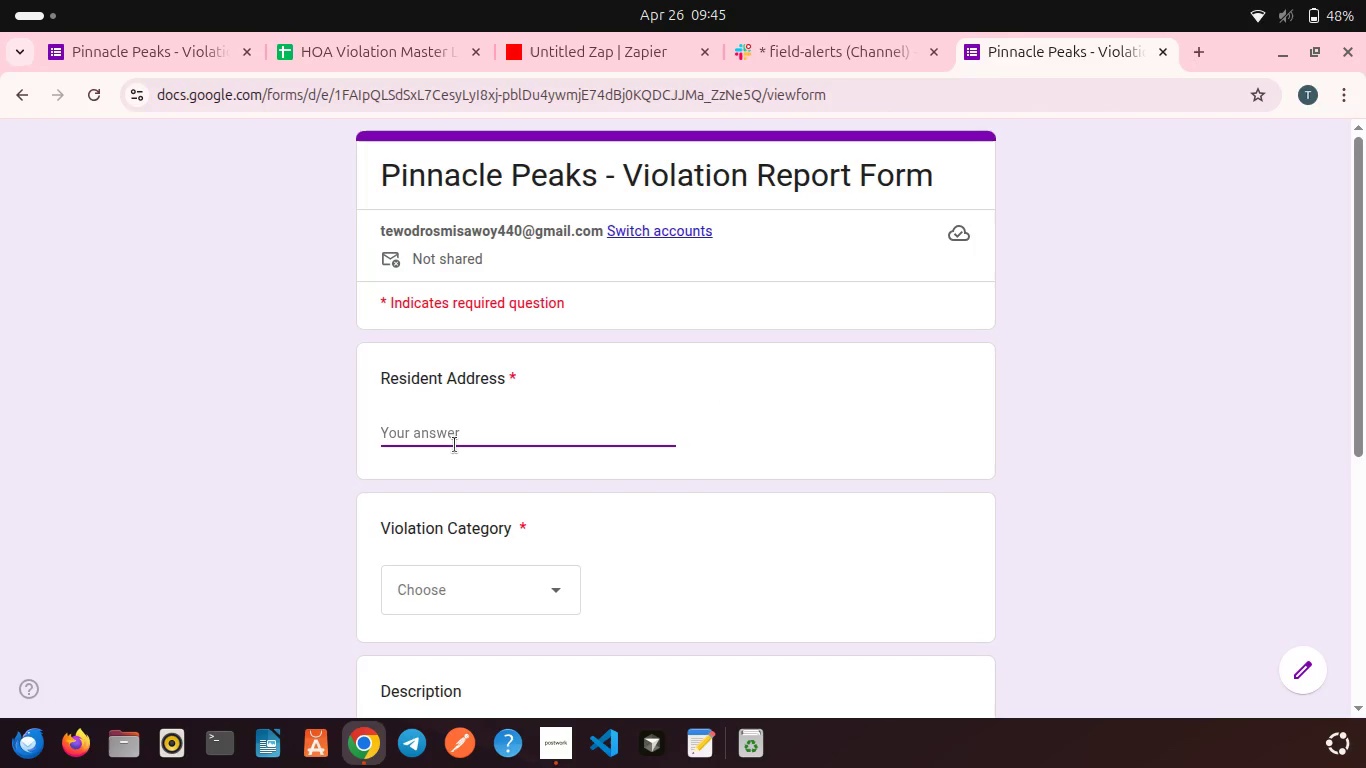 
type(**)
key(Backspace)
key(Backspace)
type(88Green Valley Este)
key(Backspace)
key(Backspace)
type(tate)
 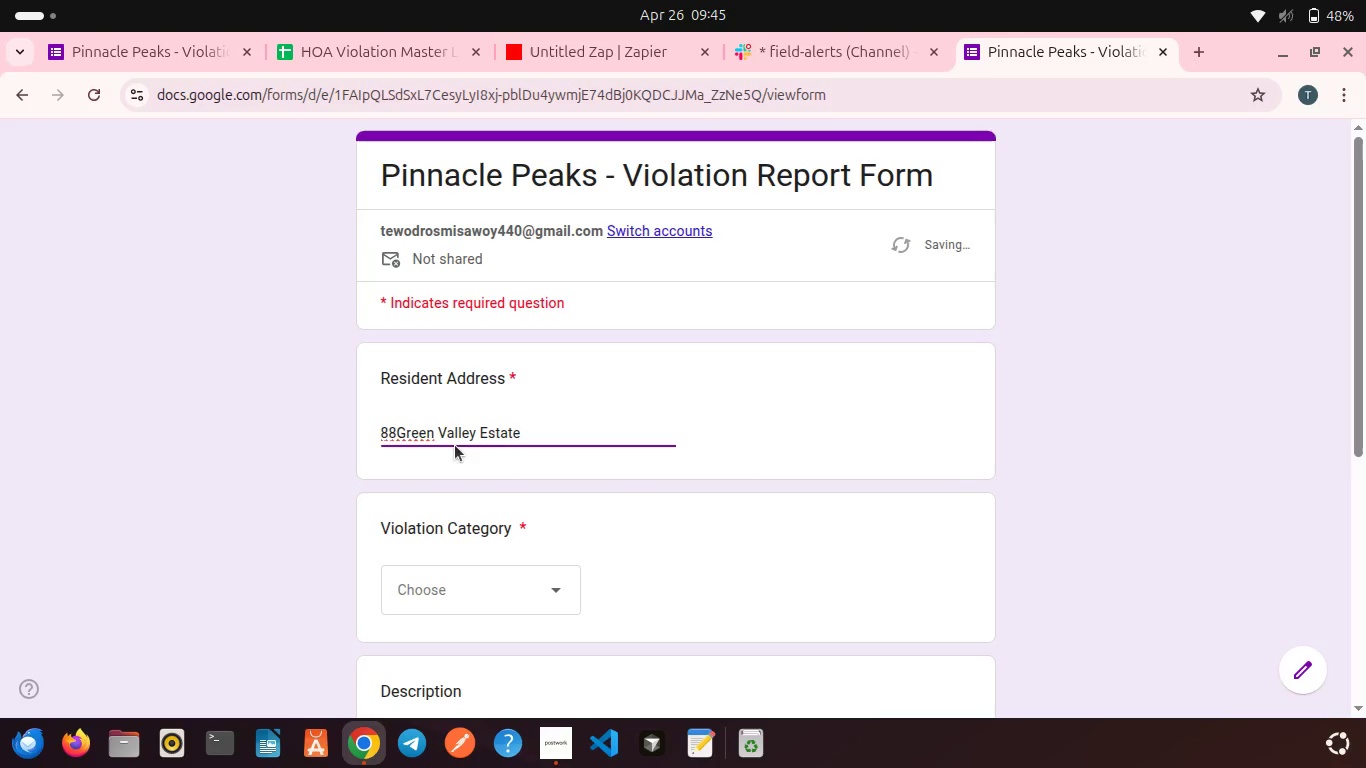 
left_click([389, 430])
 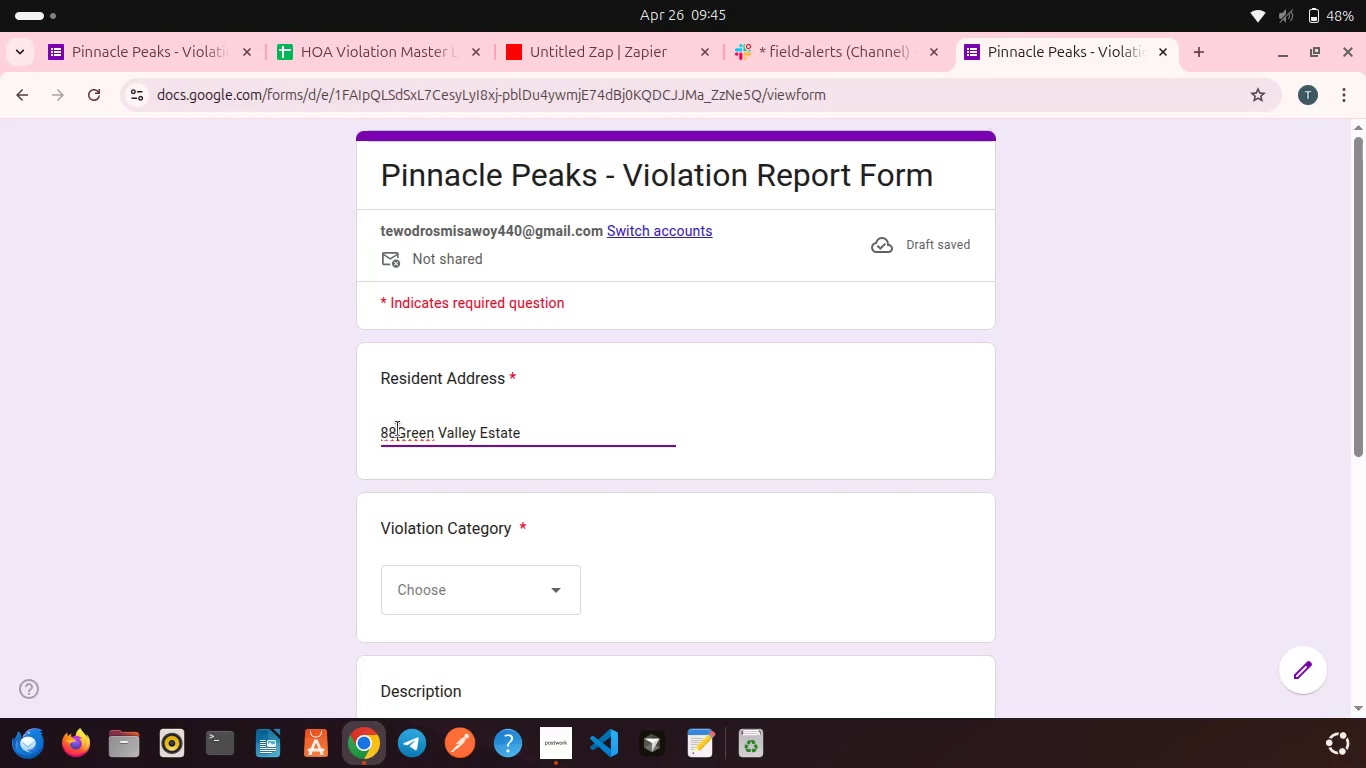 
left_click([398, 429])
 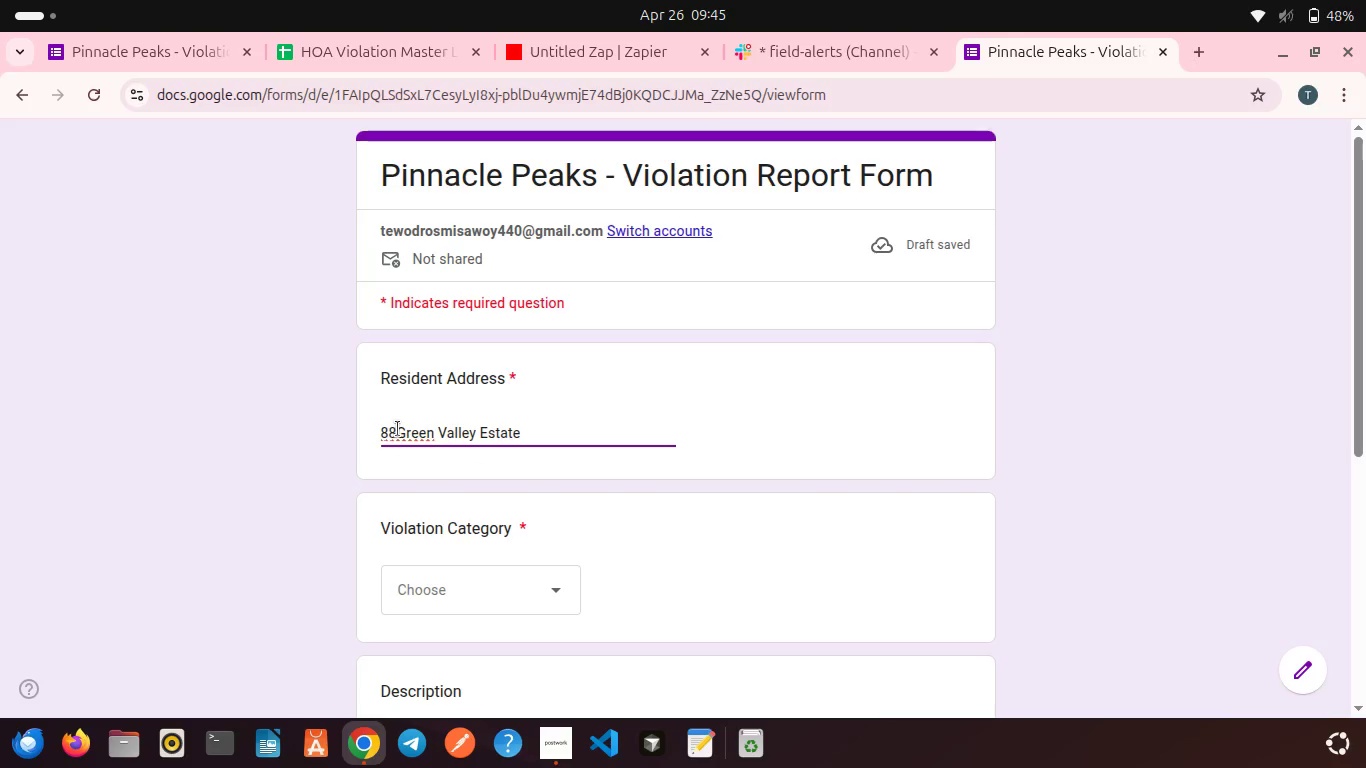 
key(Space)
 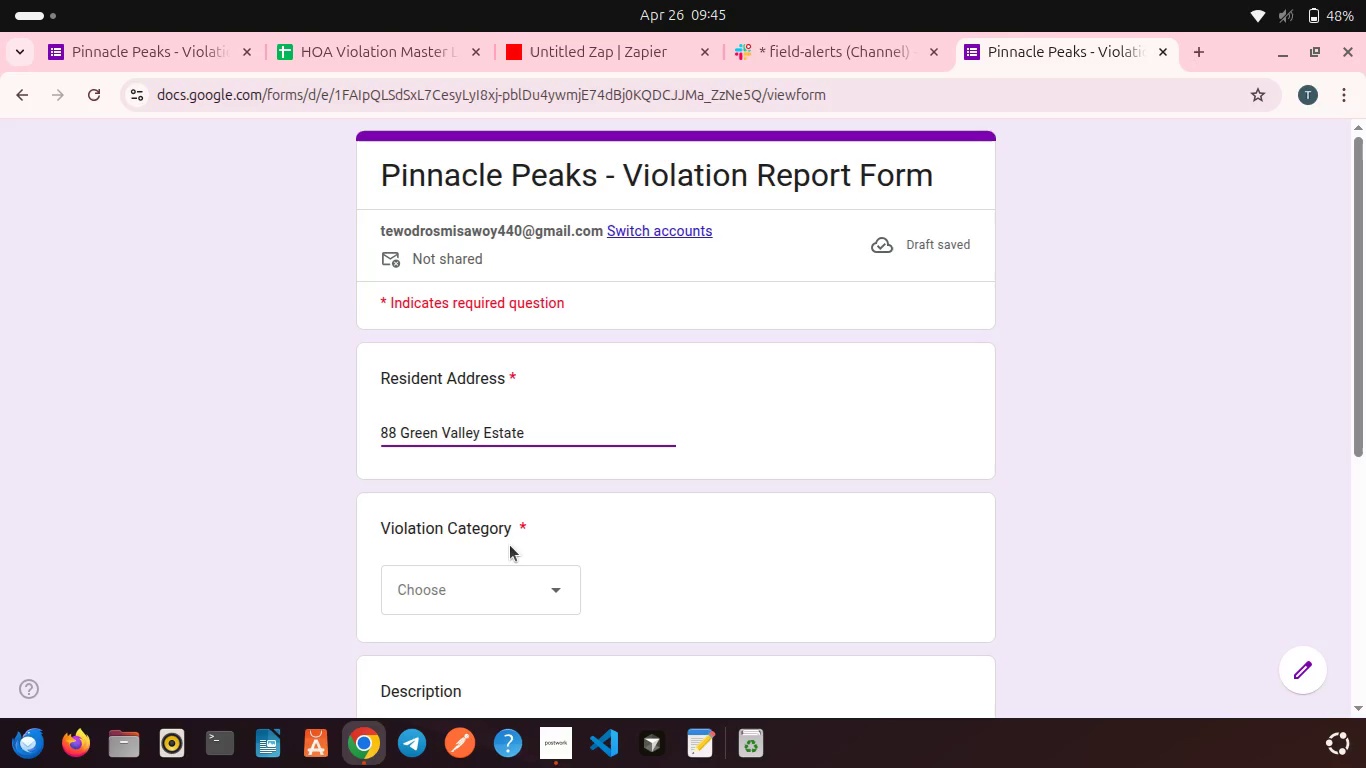 
scroll: coordinate [502, 476], scroll_direction: down, amount: 1.0
 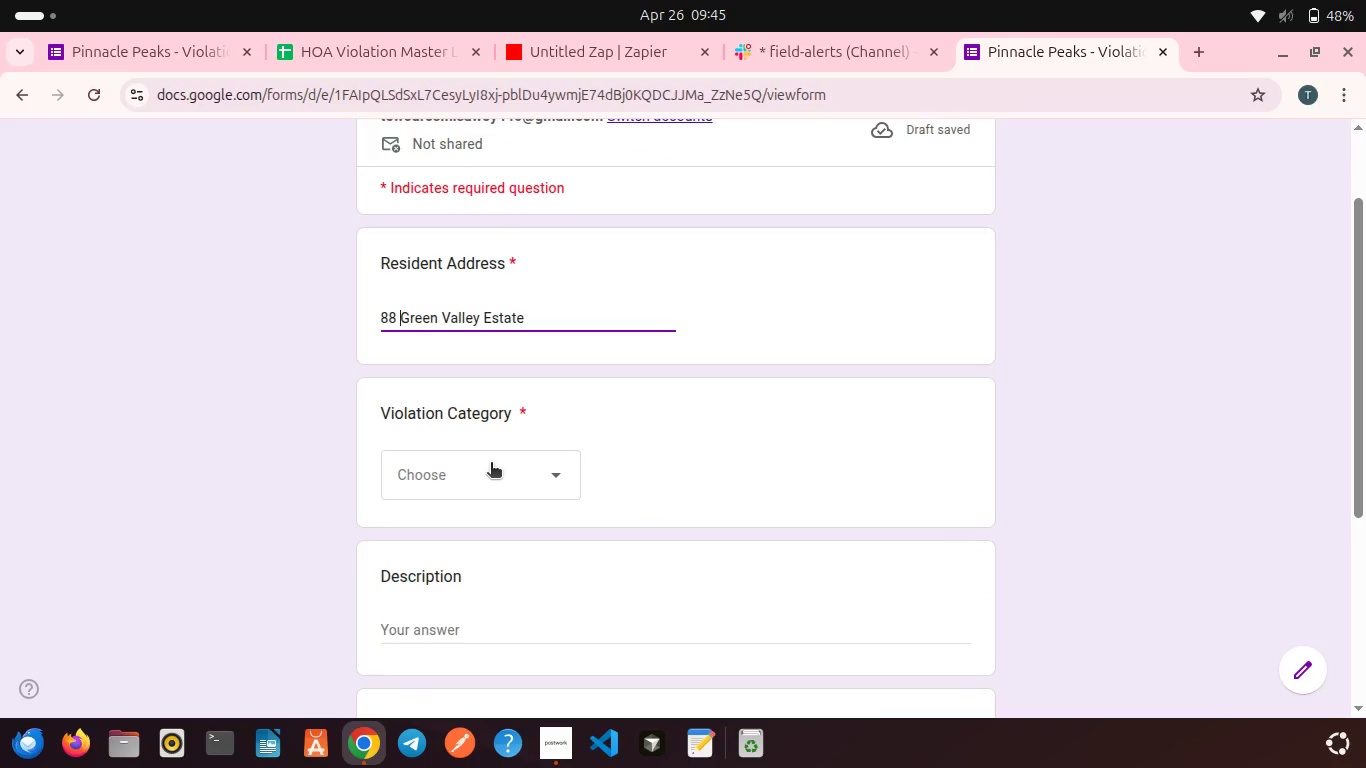 
left_click([491, 464])
 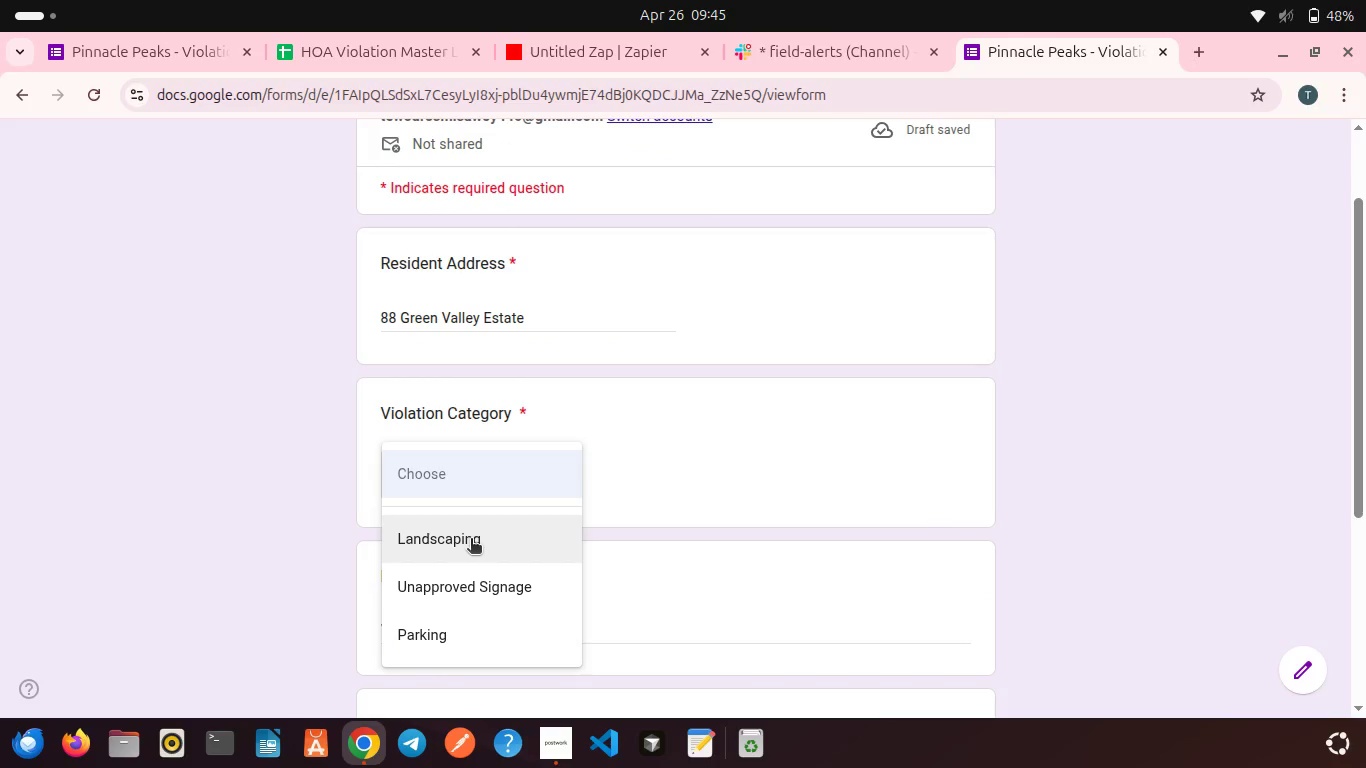 
left_click([471, 540])
 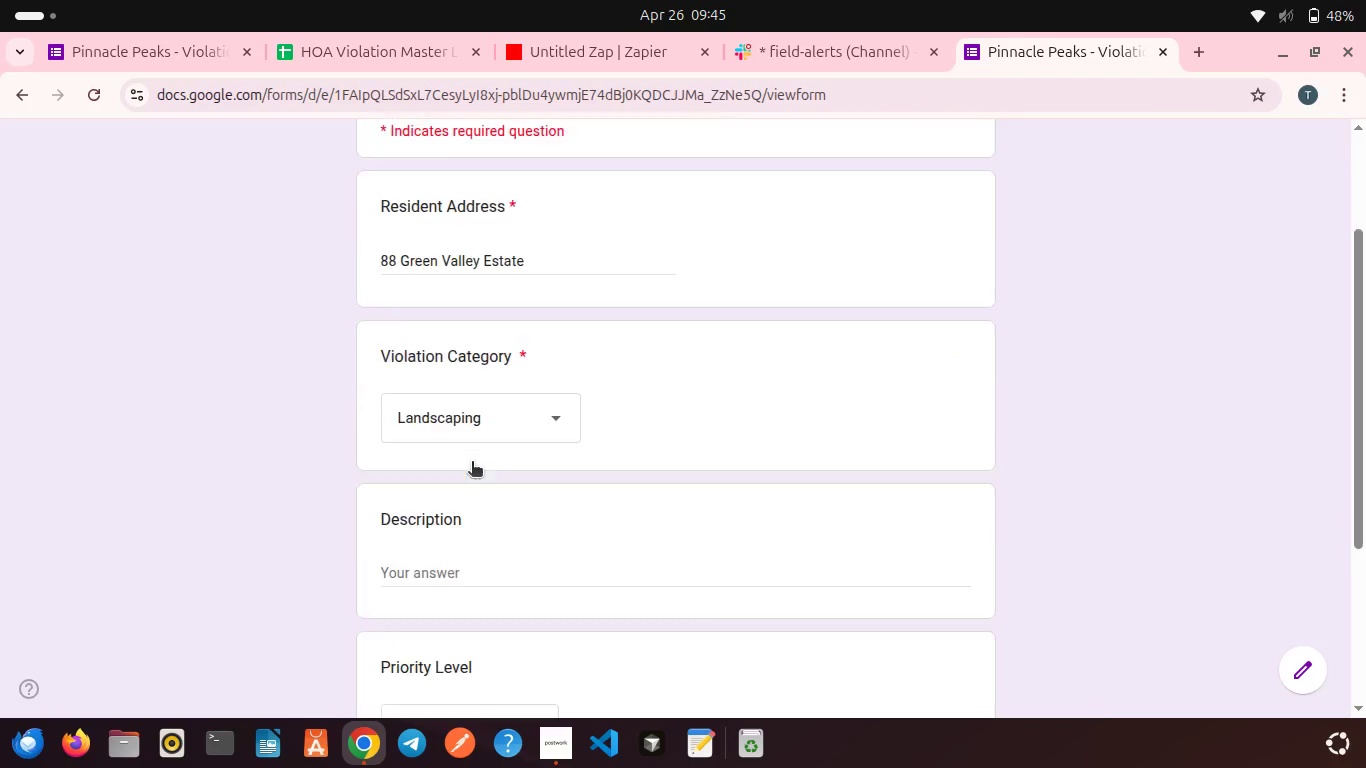 
scroll: coordinate [472, 463], scroll_direction: down, amount: 1.0
 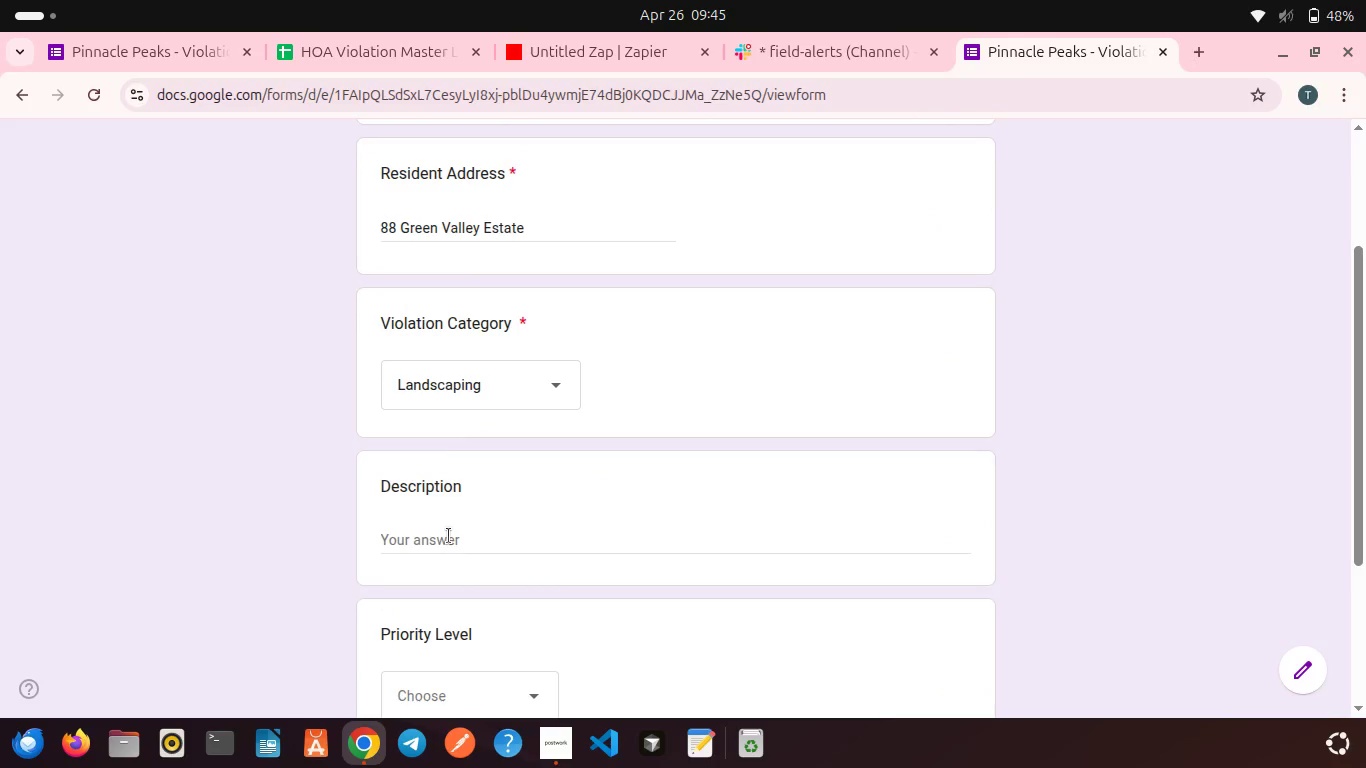 
left_click([449, 536])
 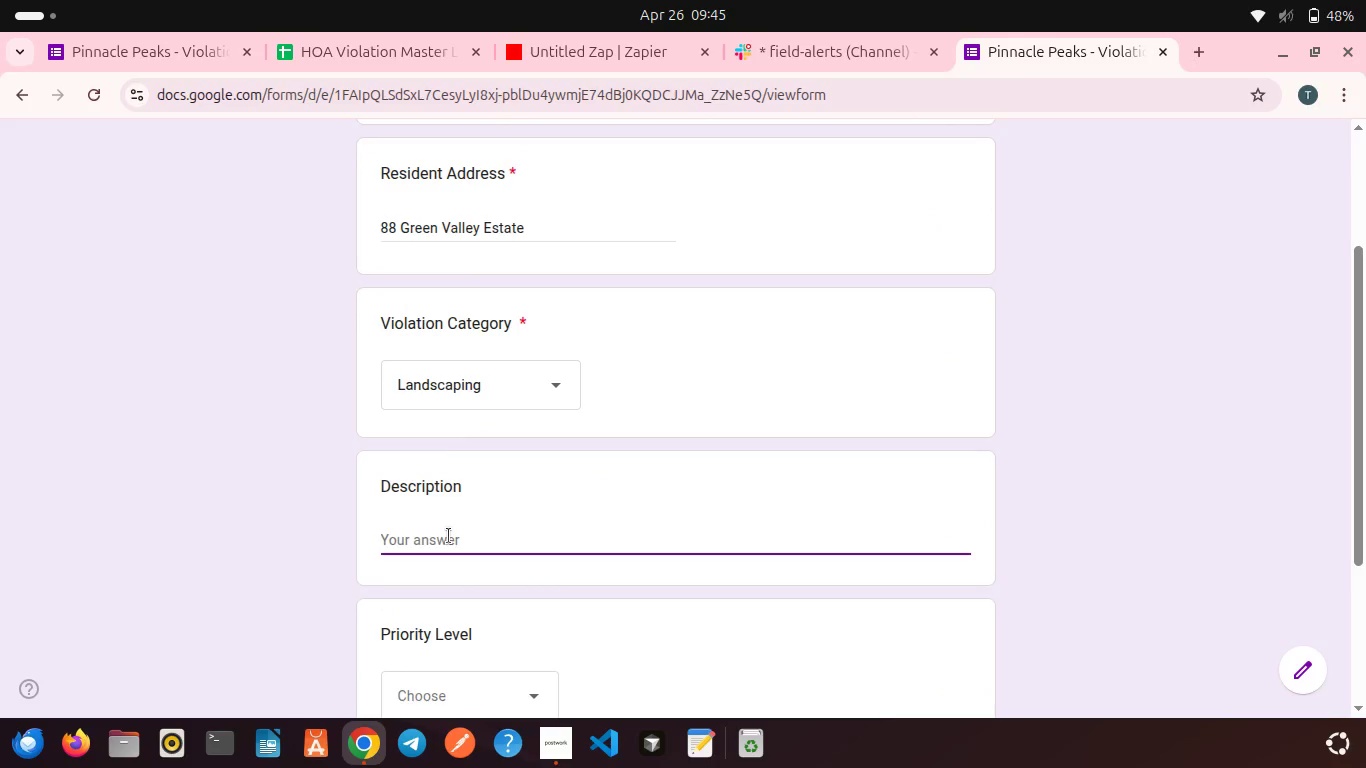 
type(Over)
 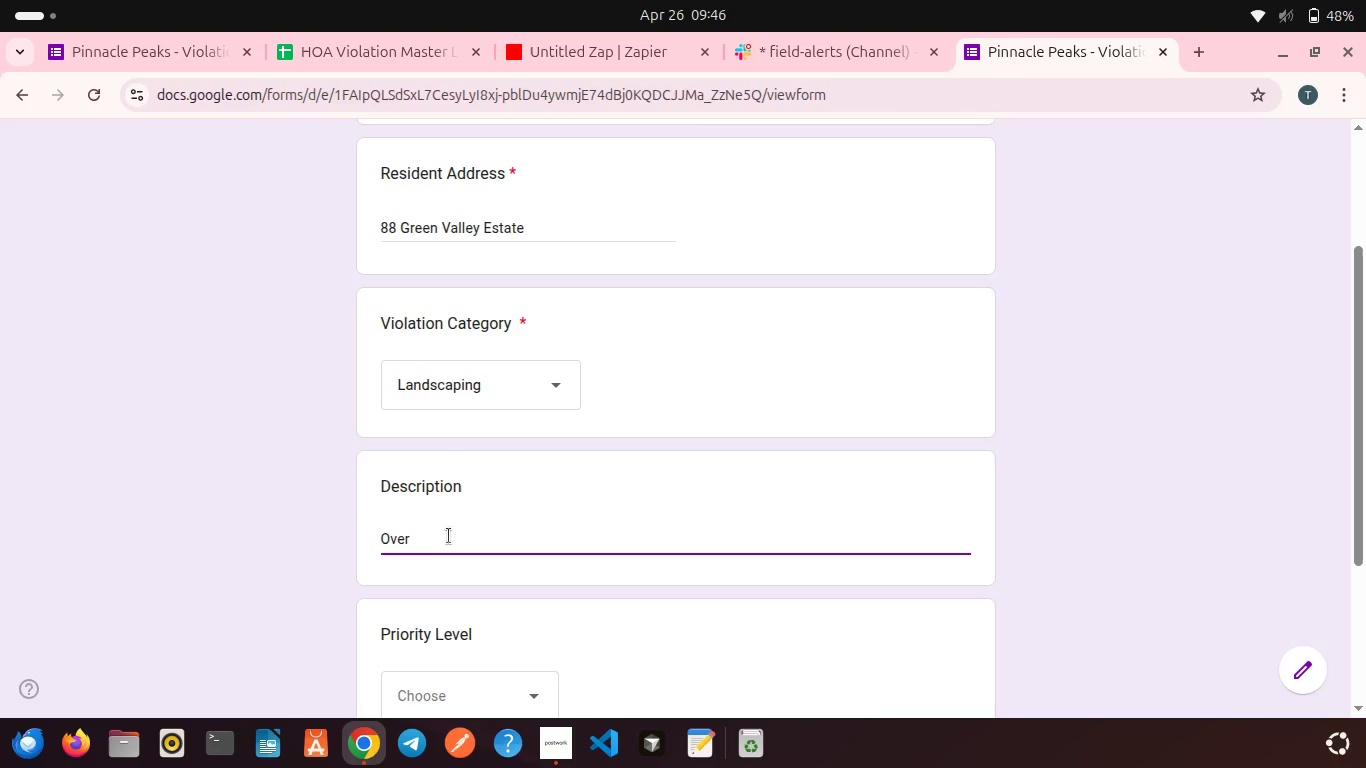 
type(grown hedge blocking sidewalk acess)
 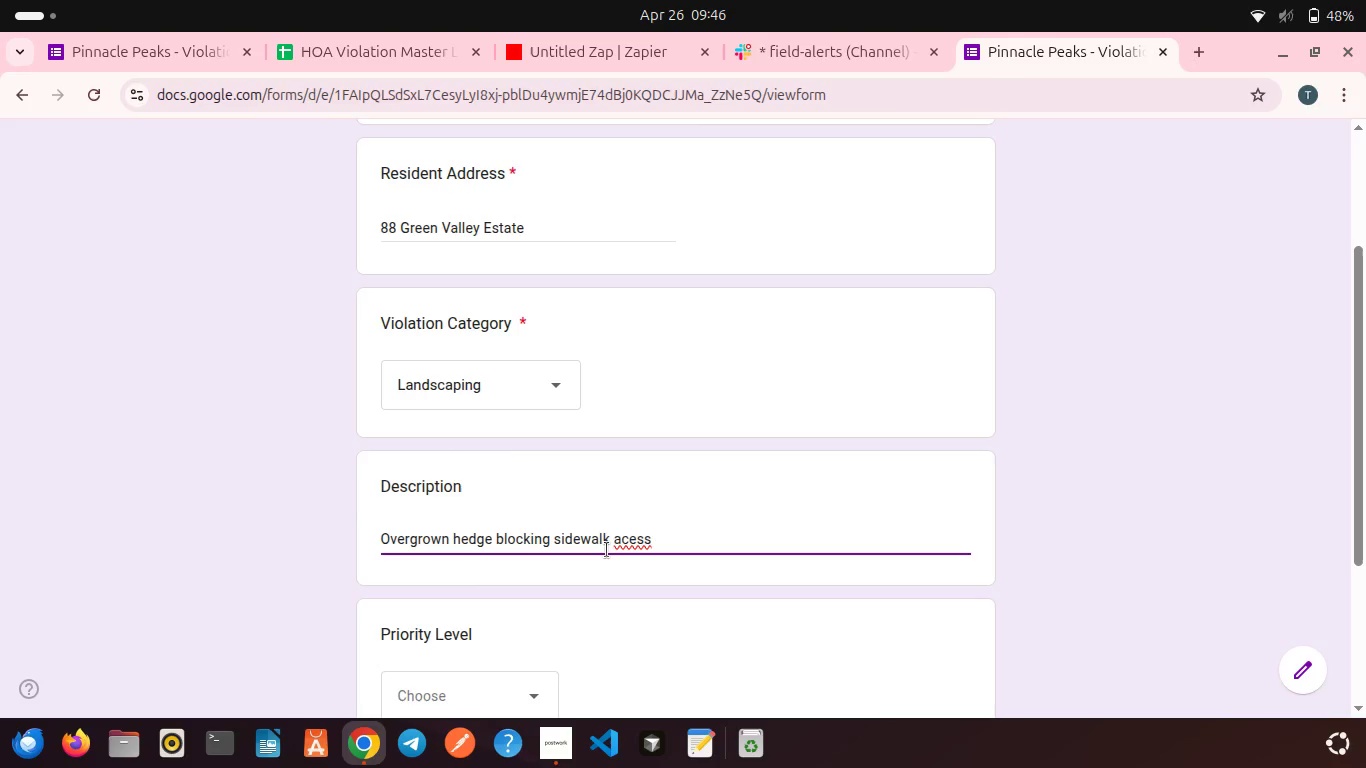 
left_click([624, 543])
 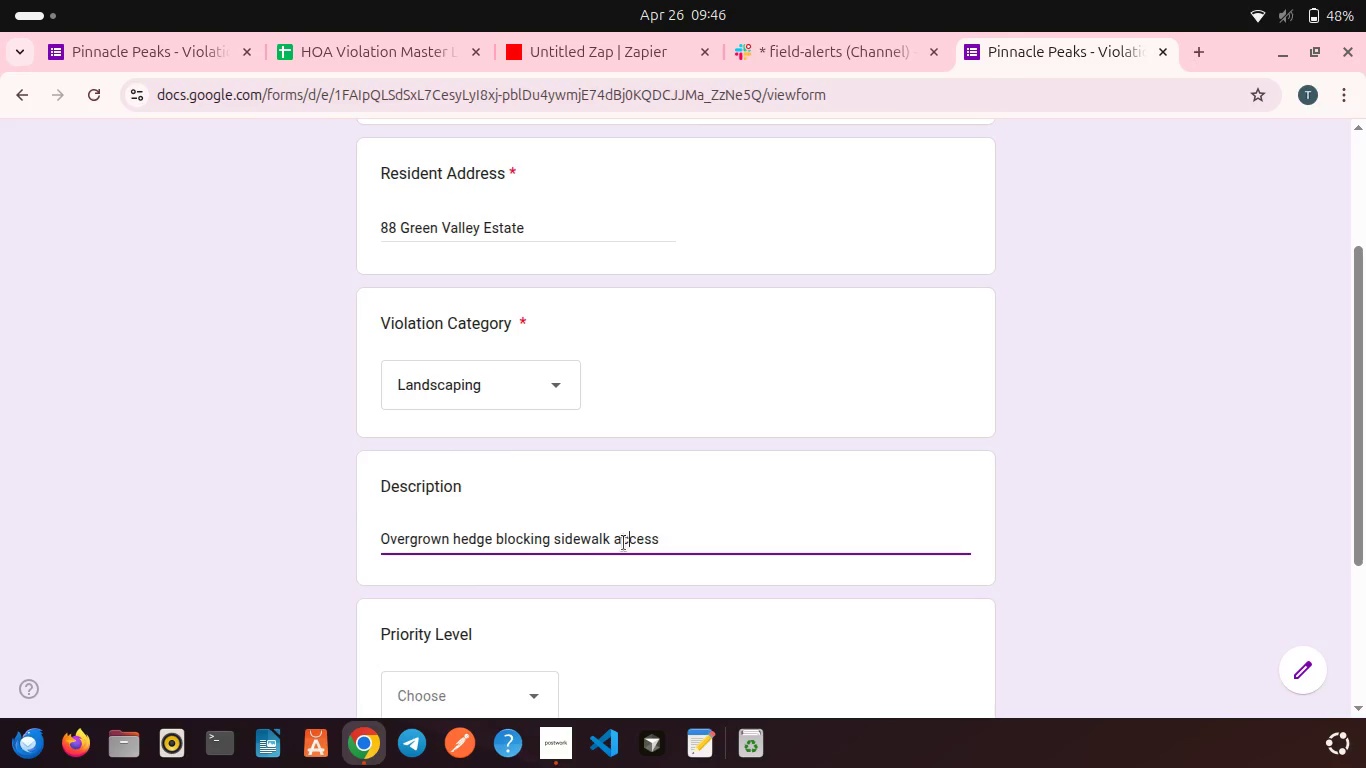 
key(C)
 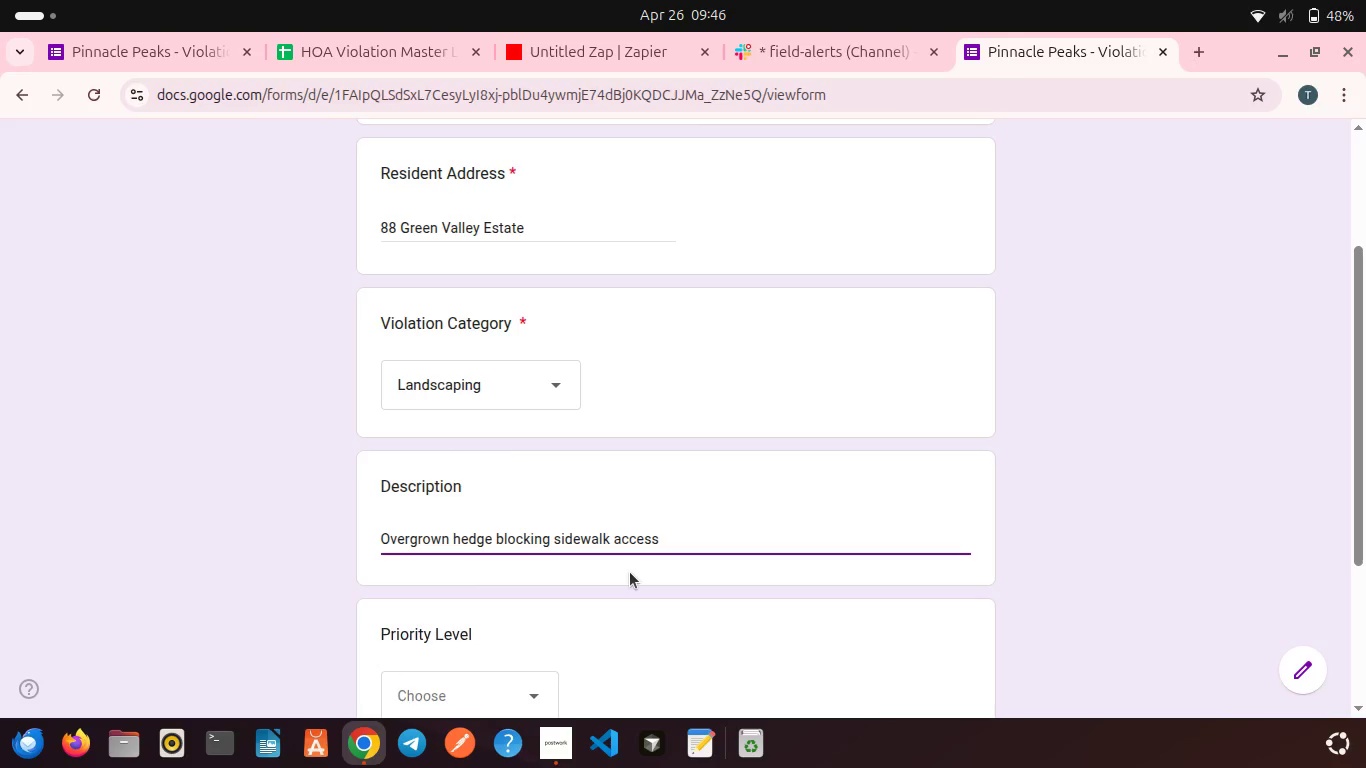 
left_click([630, 572])
 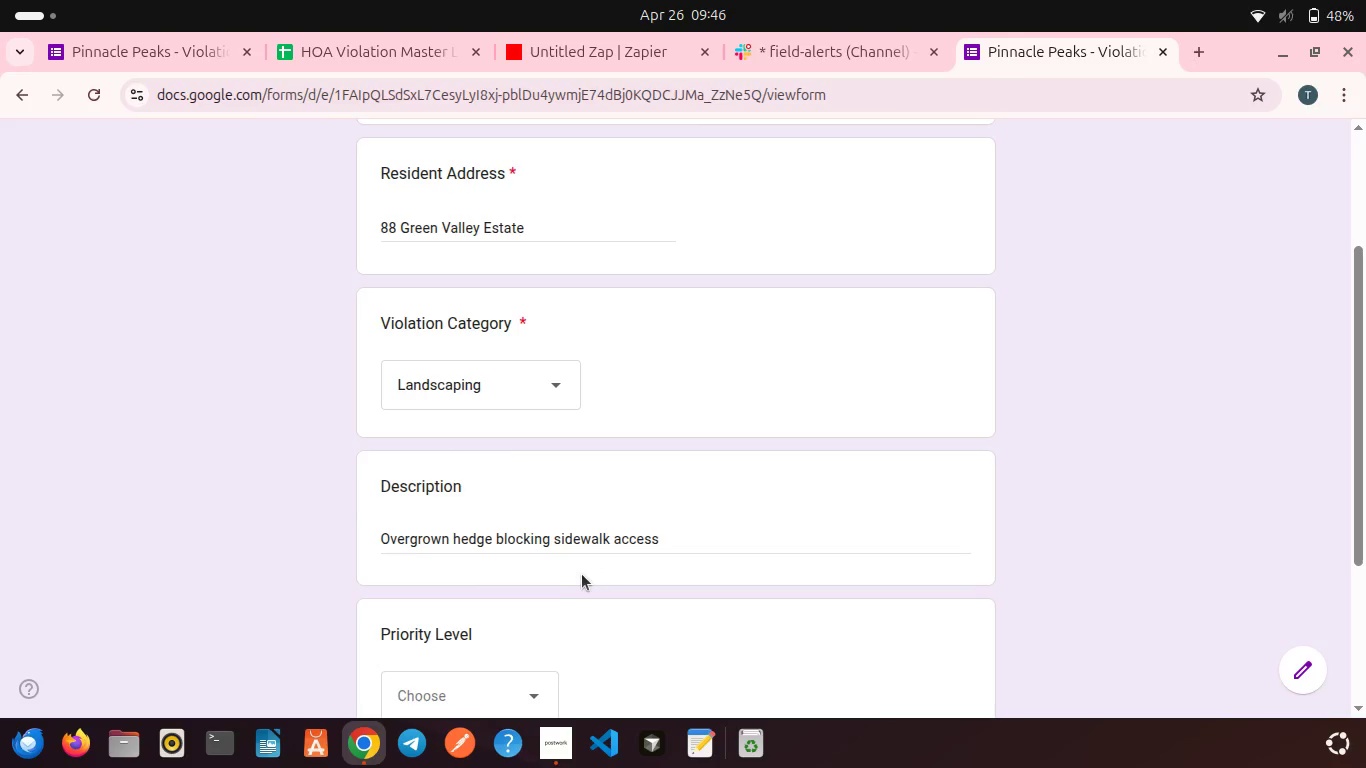 
wait(6.24)
 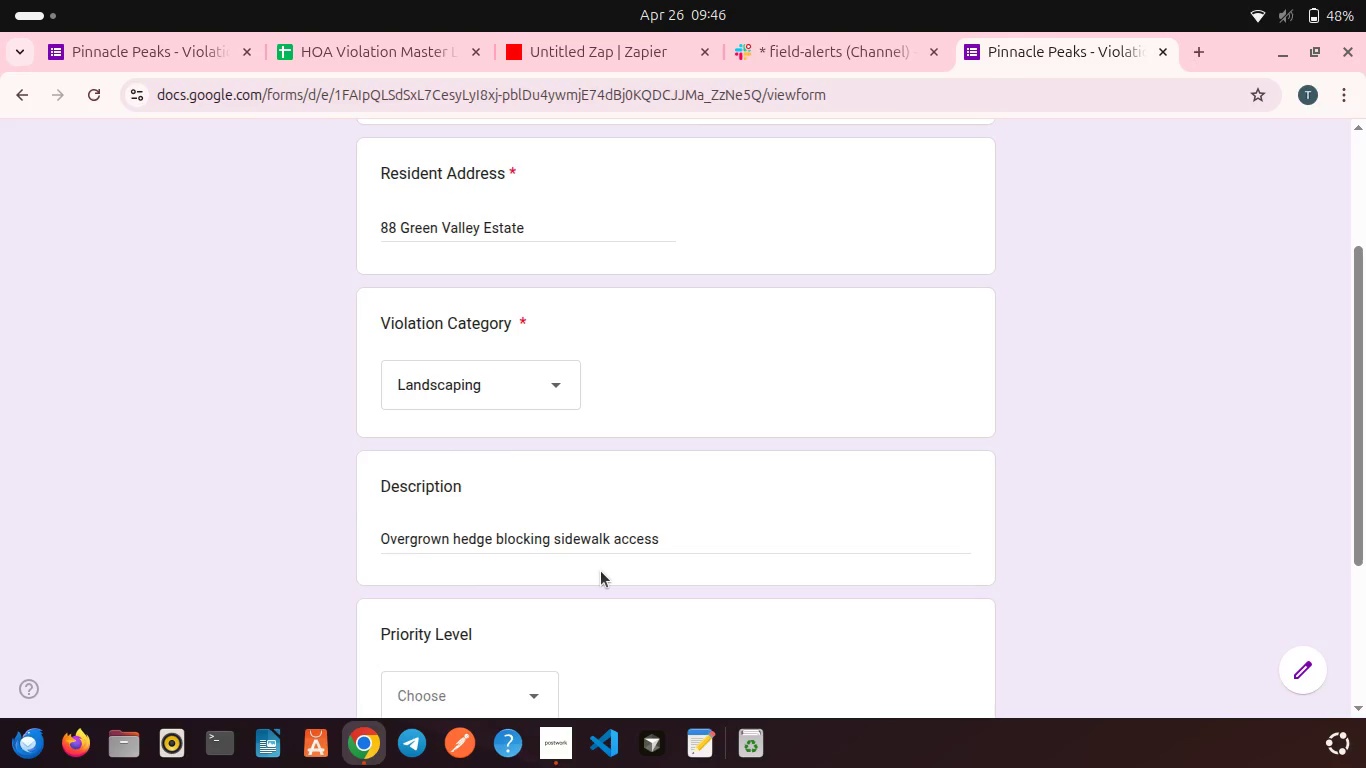 
scroll: coordinate [465, 608], scroll_direction: down, amount: 1.0
 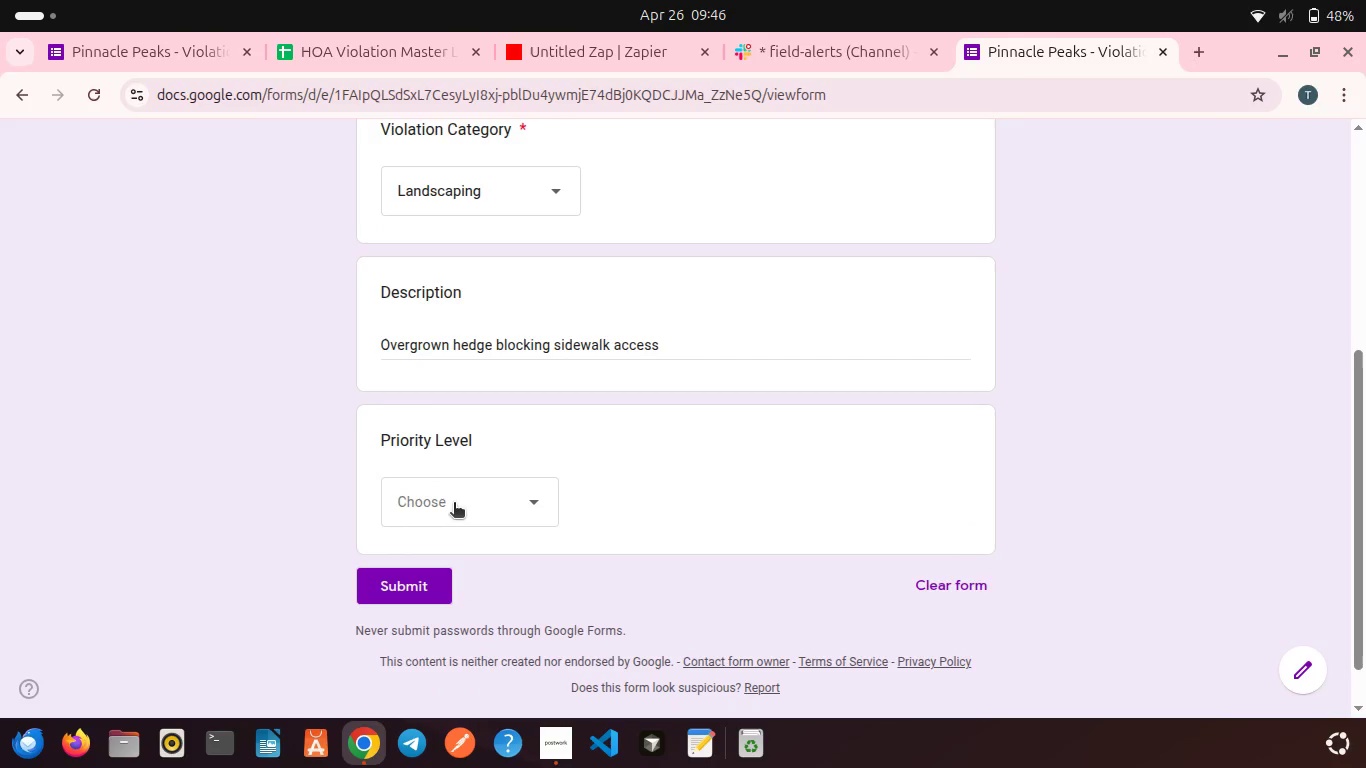 
left_click([454, 504])
 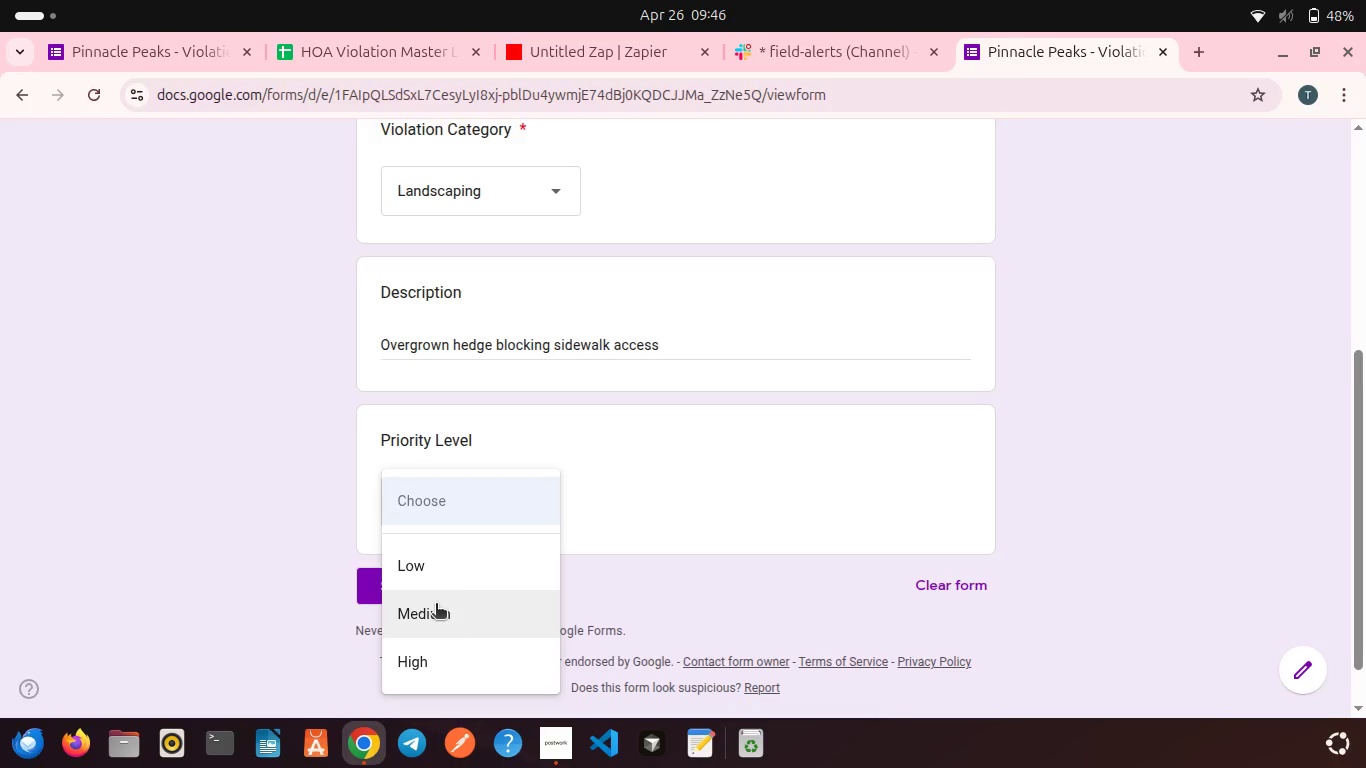 
left_click([436, 605])
 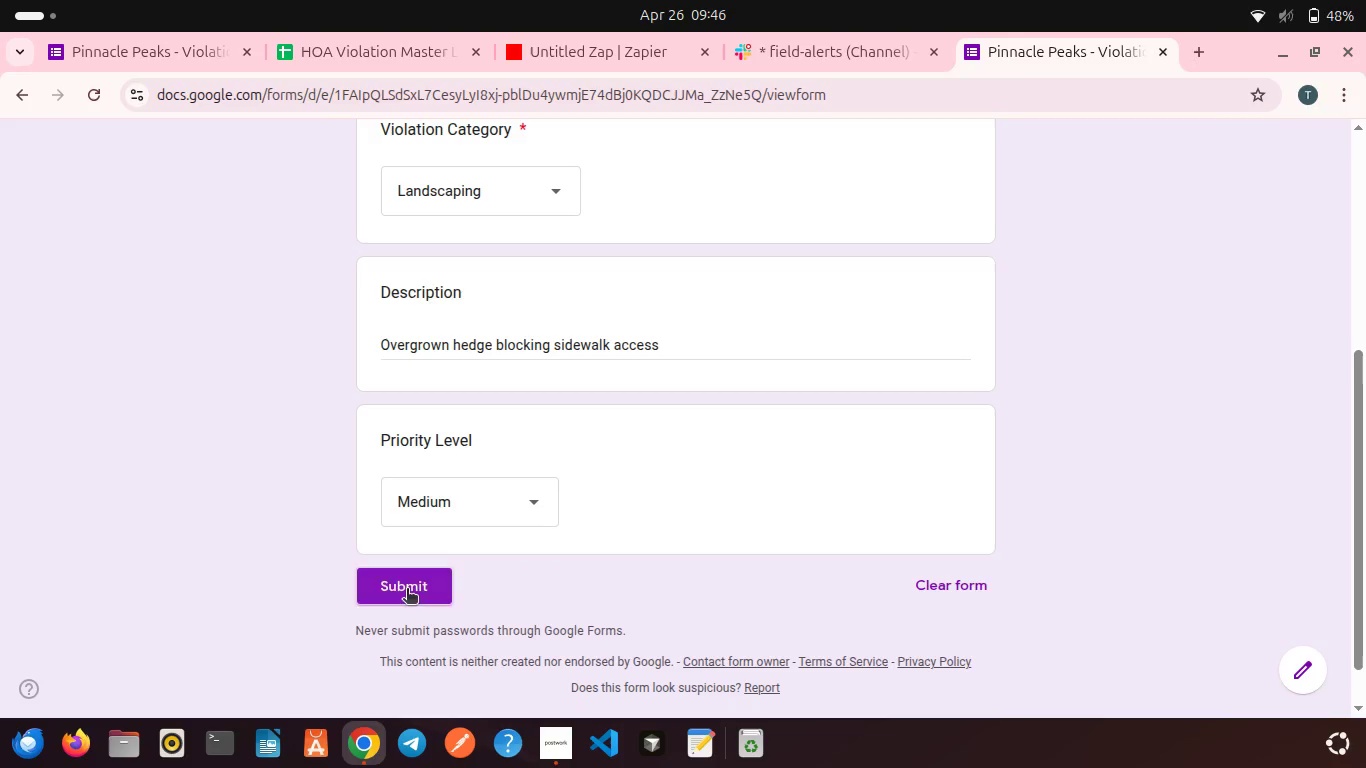 
left_click([407, 590])
 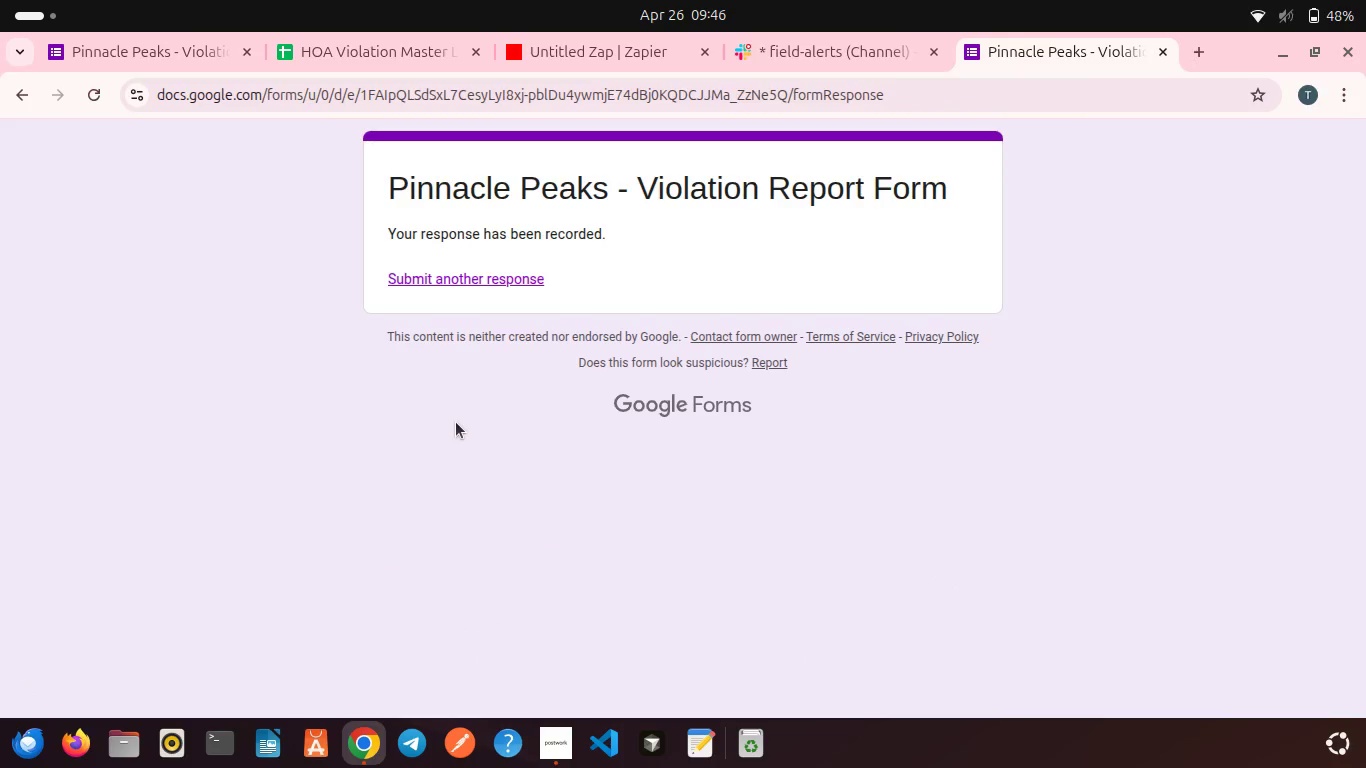 
scroll: coordinate [456, 422], scroll_direction: up, amount: 3.0
 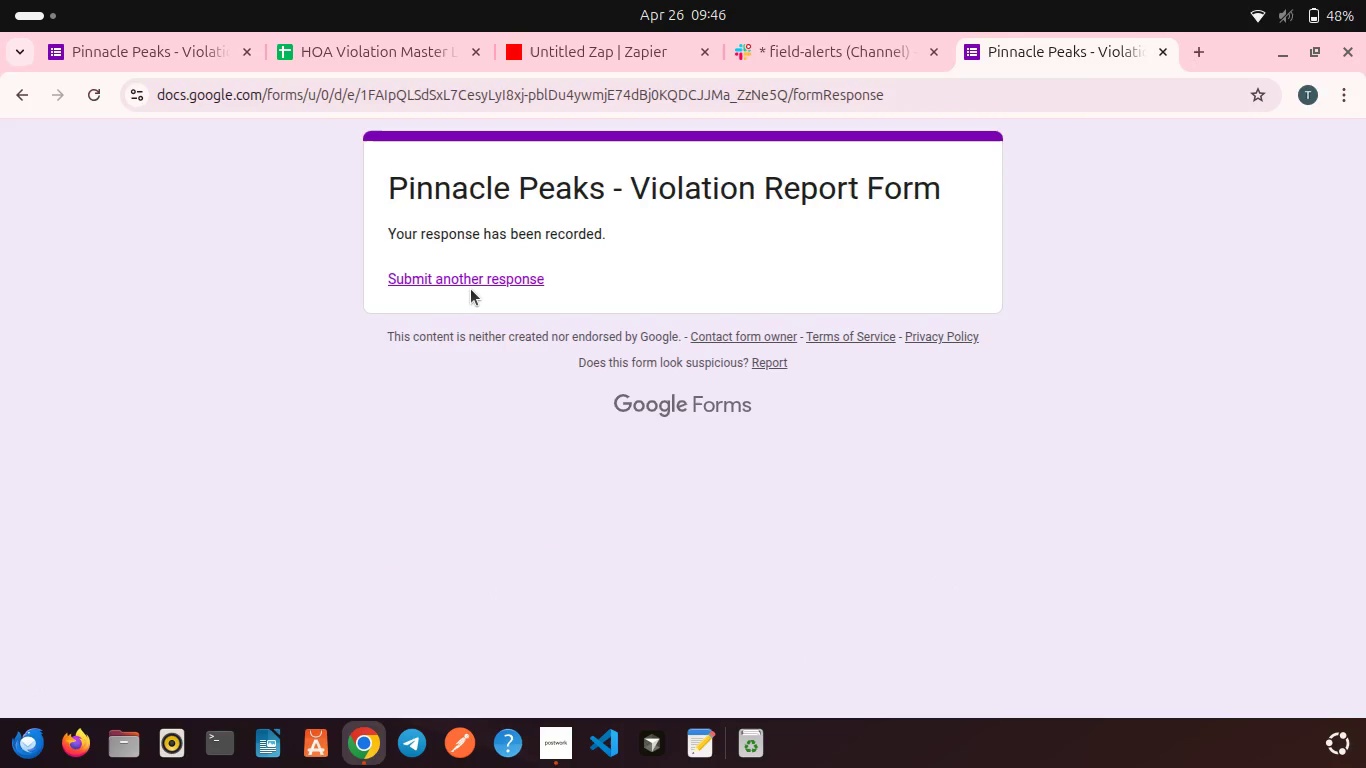 
left_click([471, 289])
 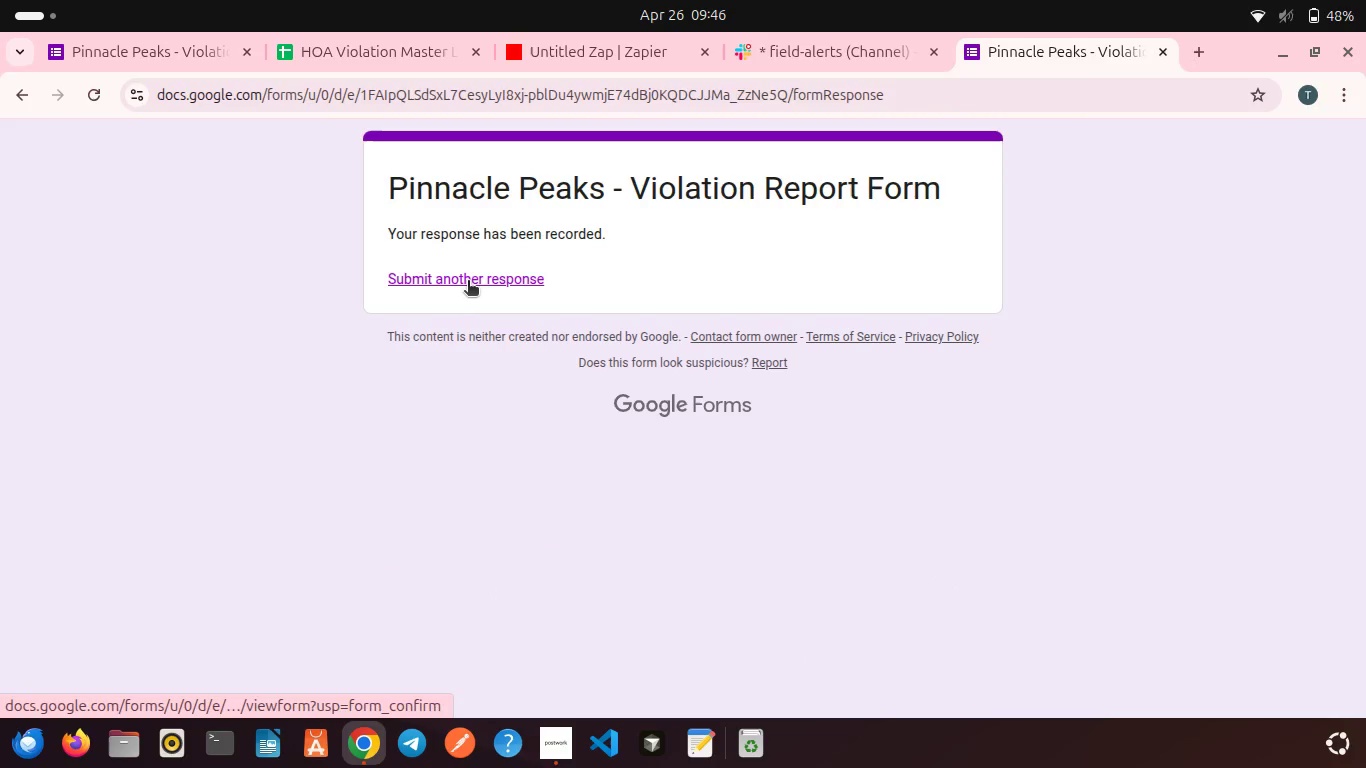 
left_click([468, 282])
 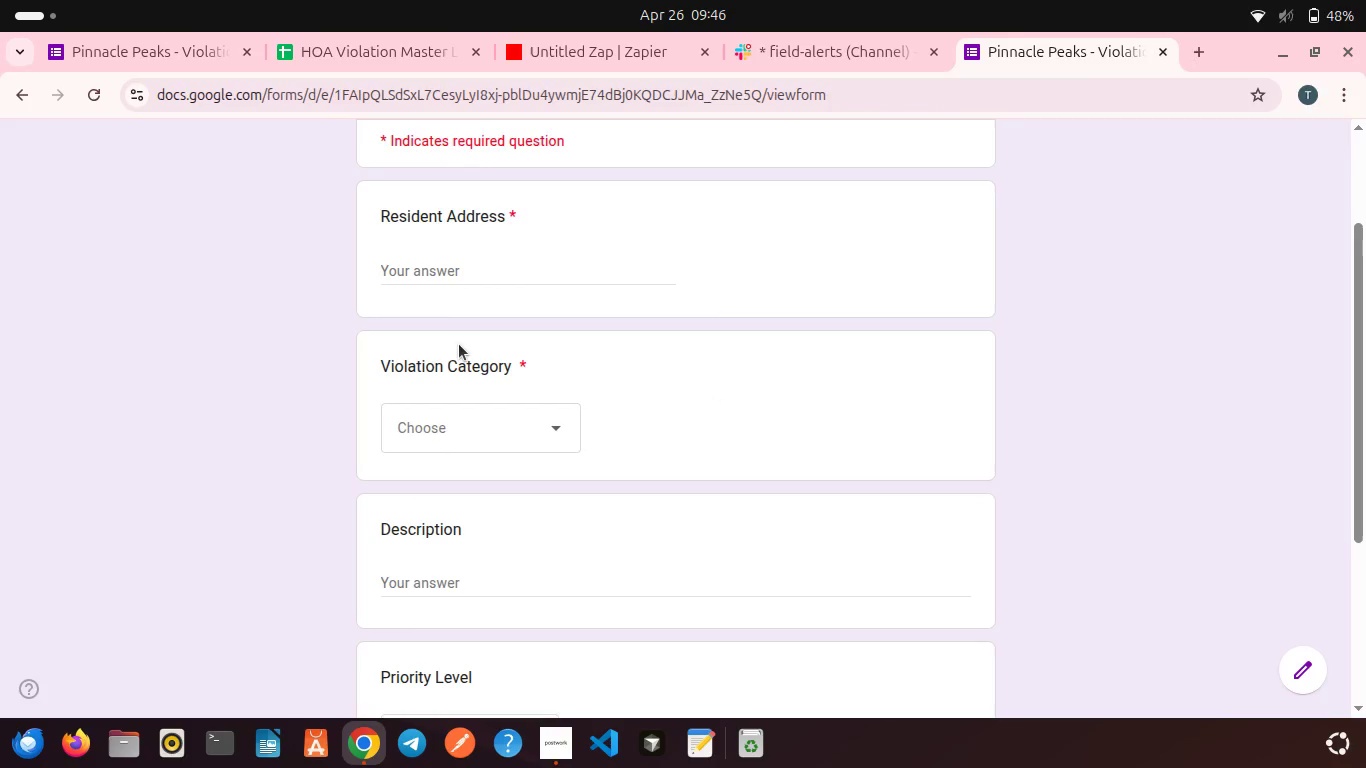 
wait(5.06)
 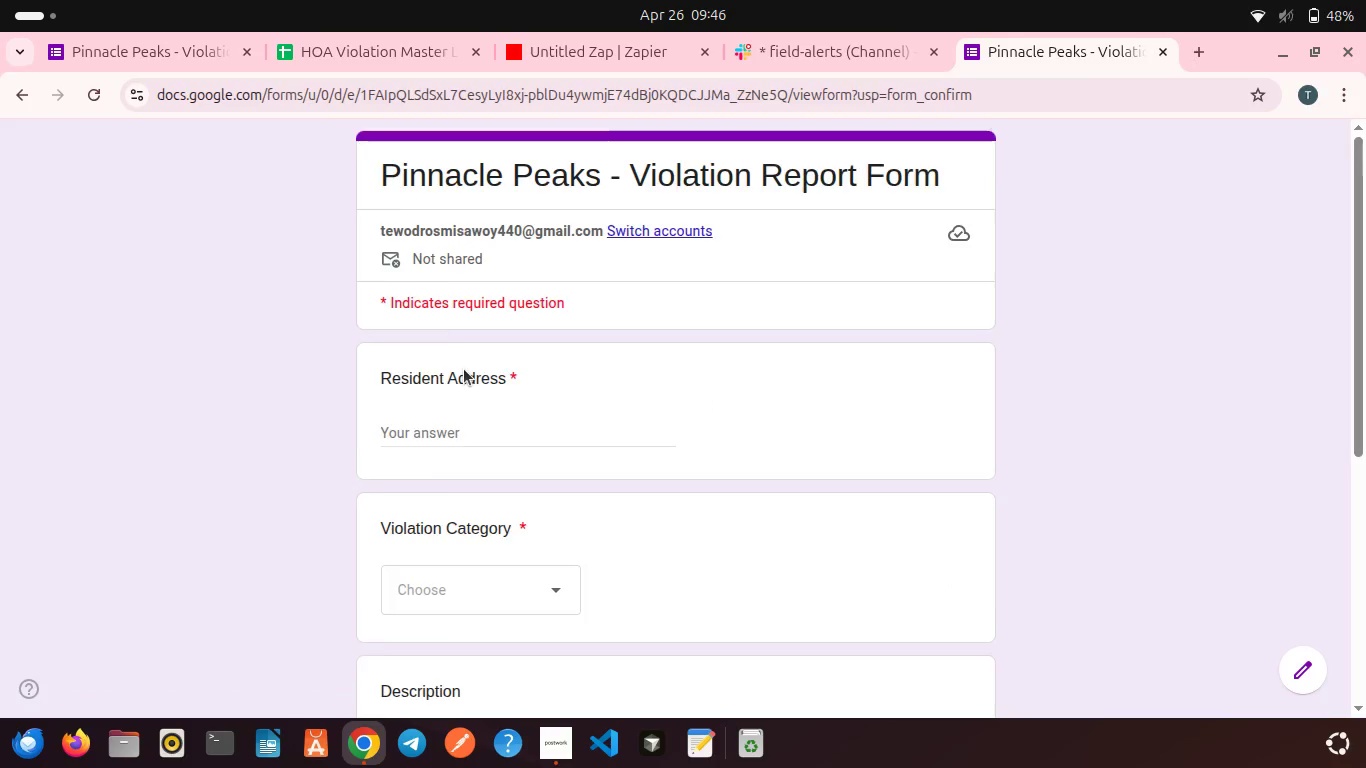 
left_click([433, 274])
 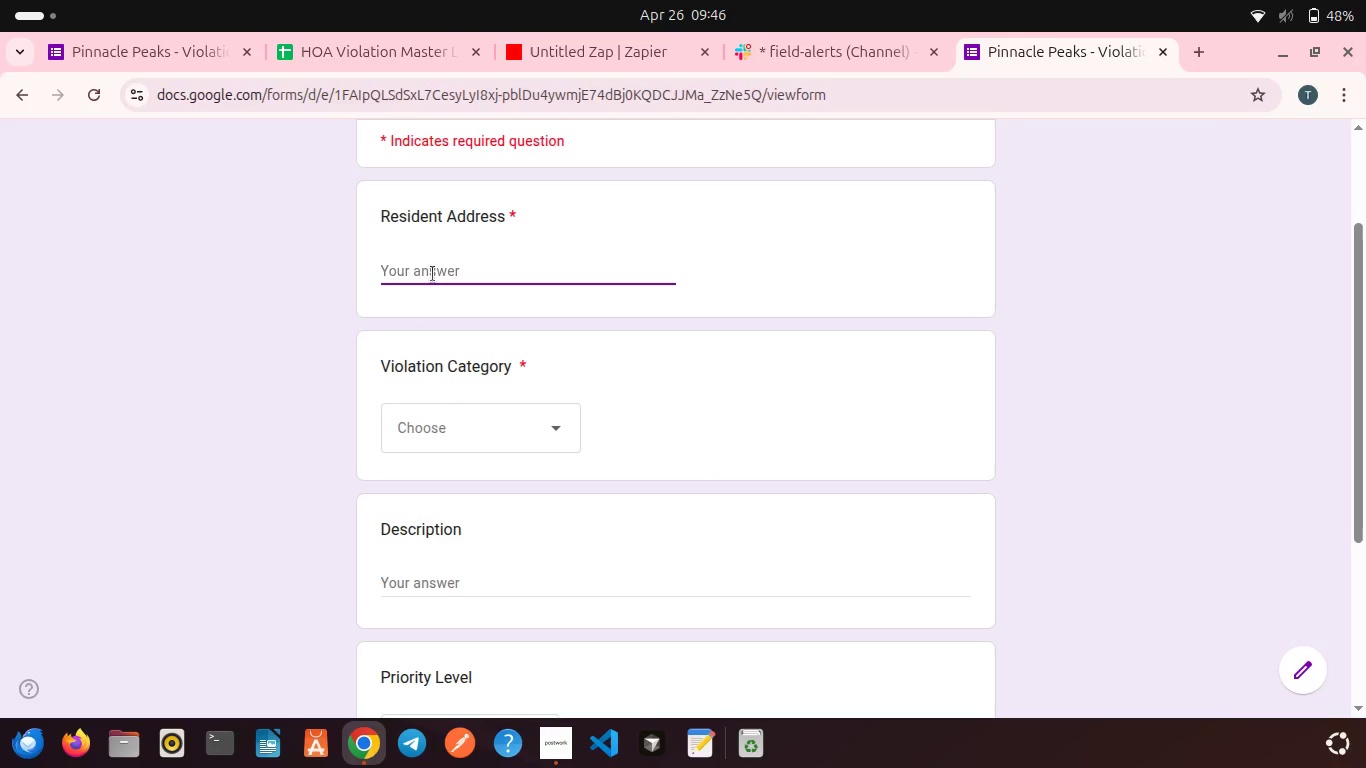 
type(5 Sub)
key(Backspace)
type(nrise Villas)
 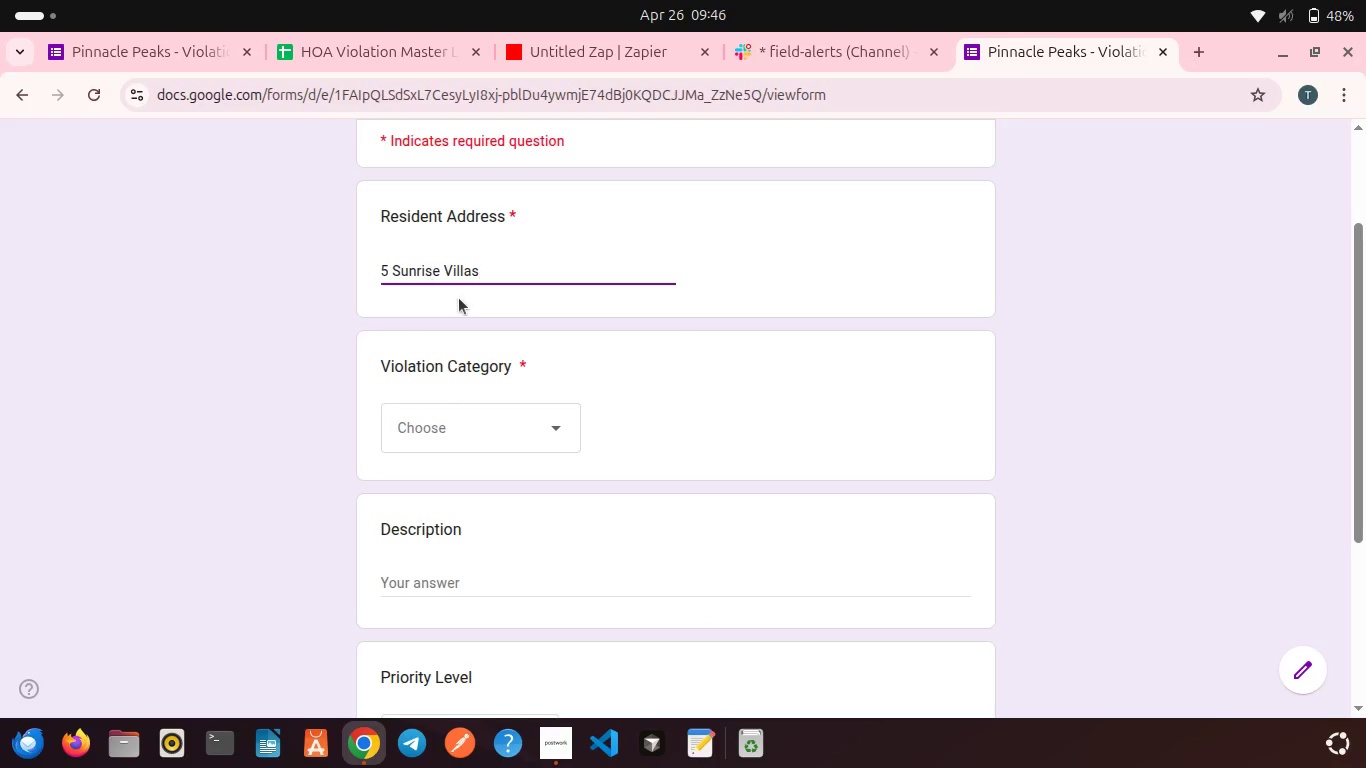 
scroll: coordinate [464, 307], scroll_direction: down, amount: 1.0
 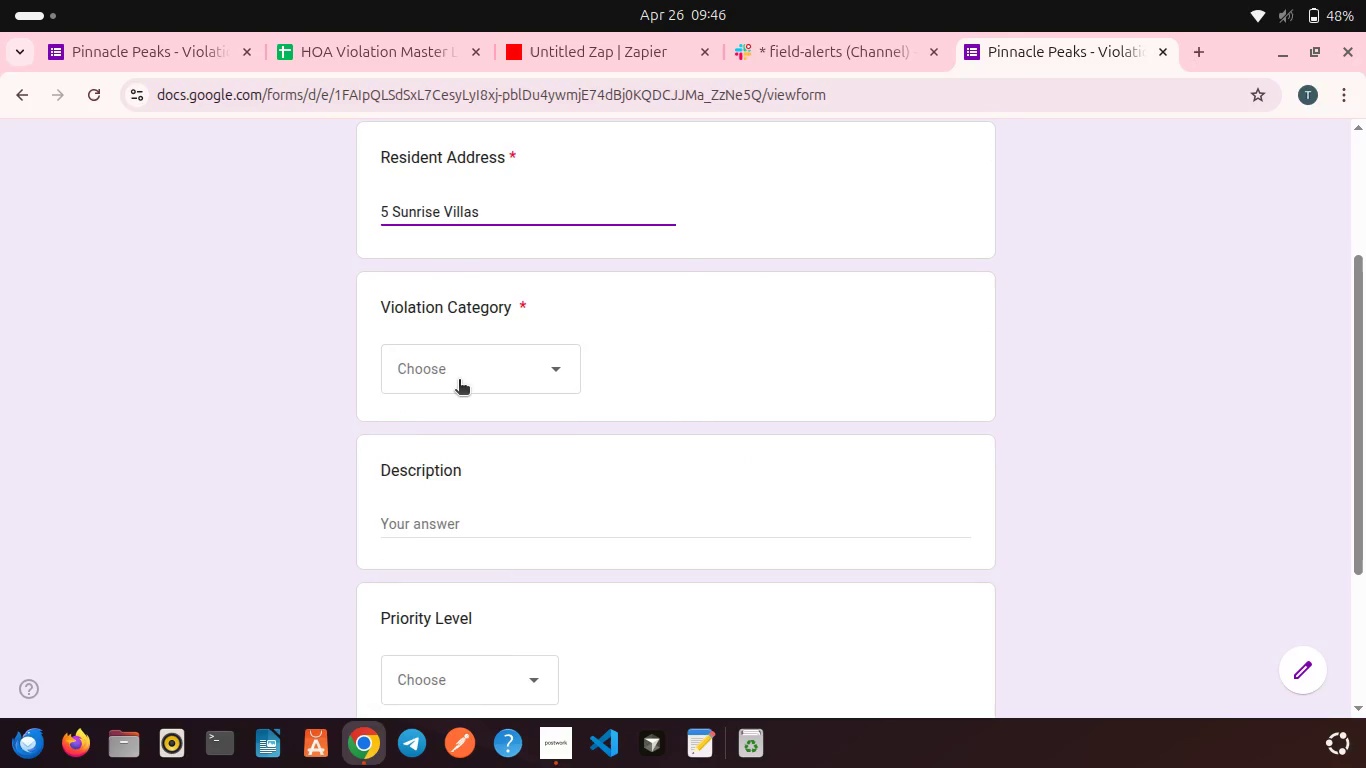 
left_click([459, 381])
 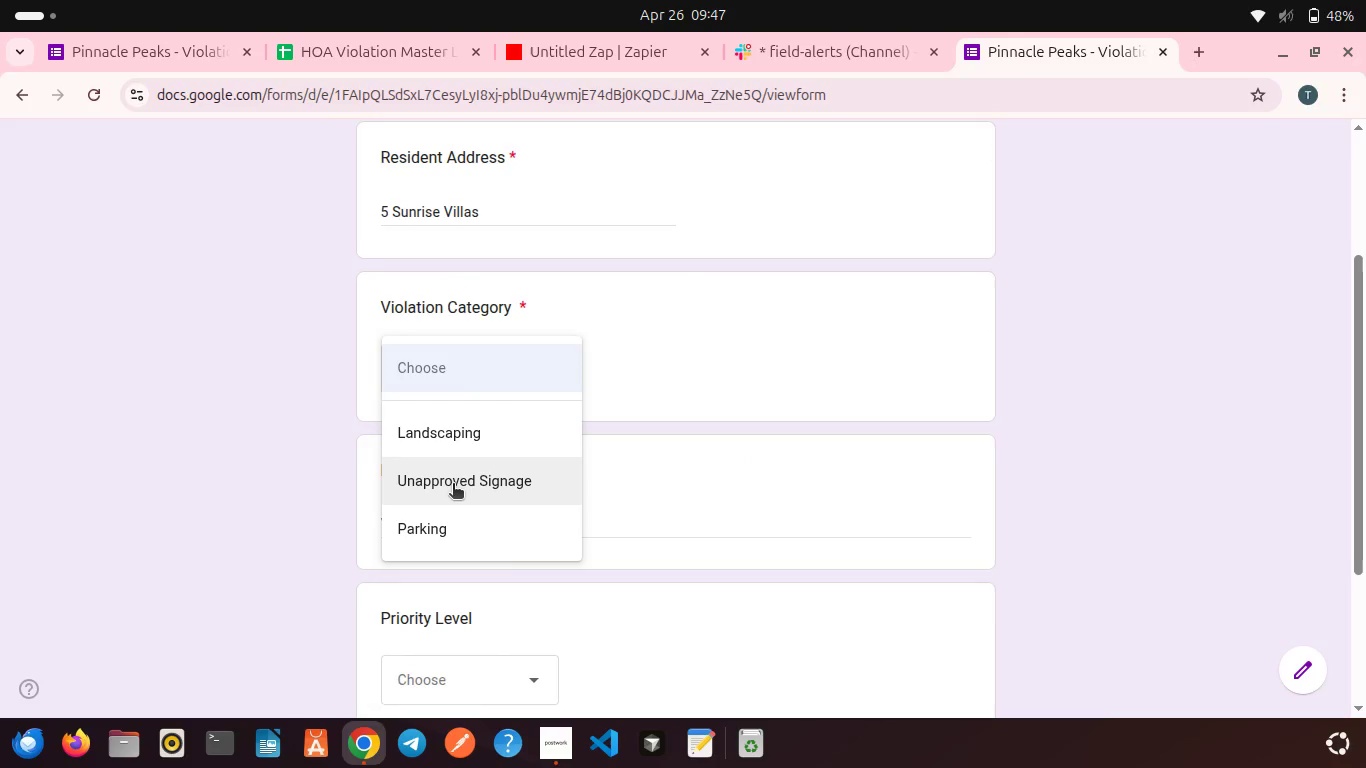 
left_click([453, 485])
 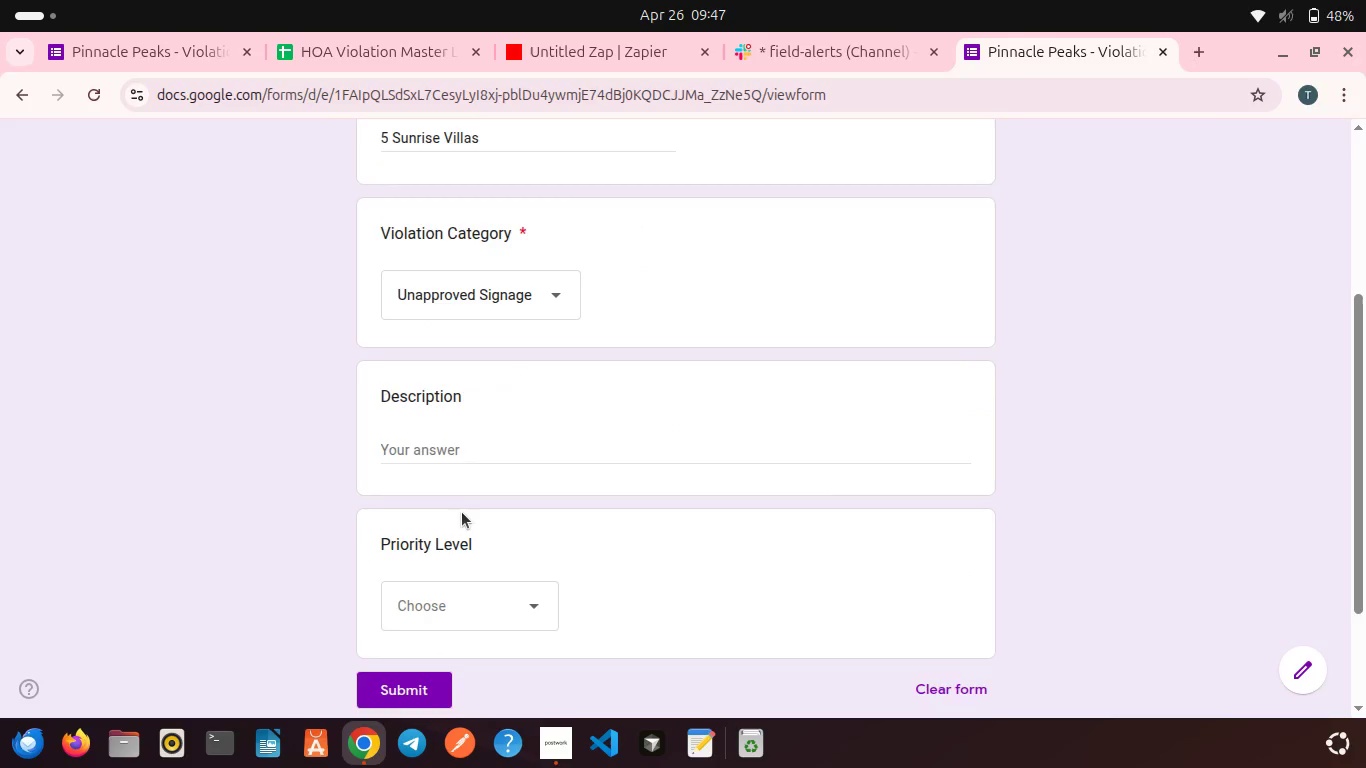 
scroll: coordinate [462, 512], scroll_direction: down, amount: 1.0
 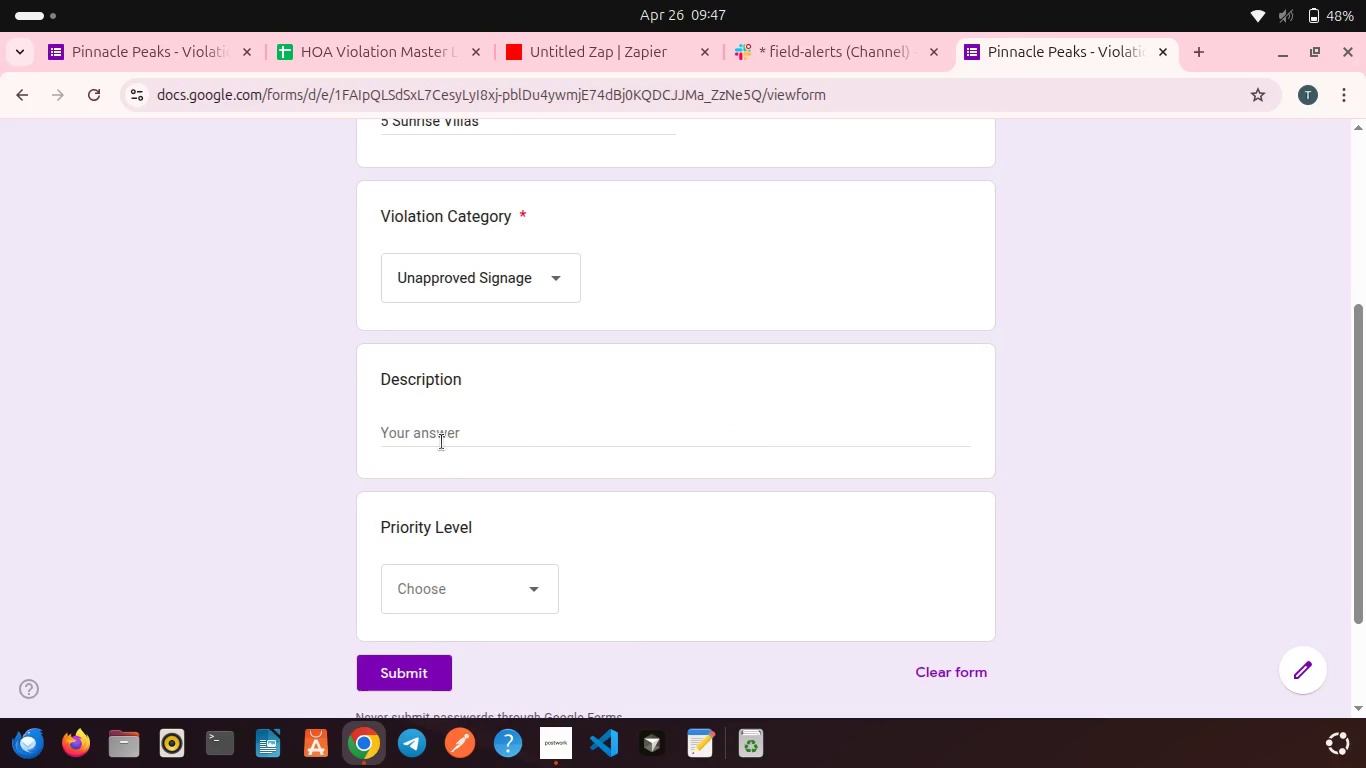 
left_click([442, 442])
 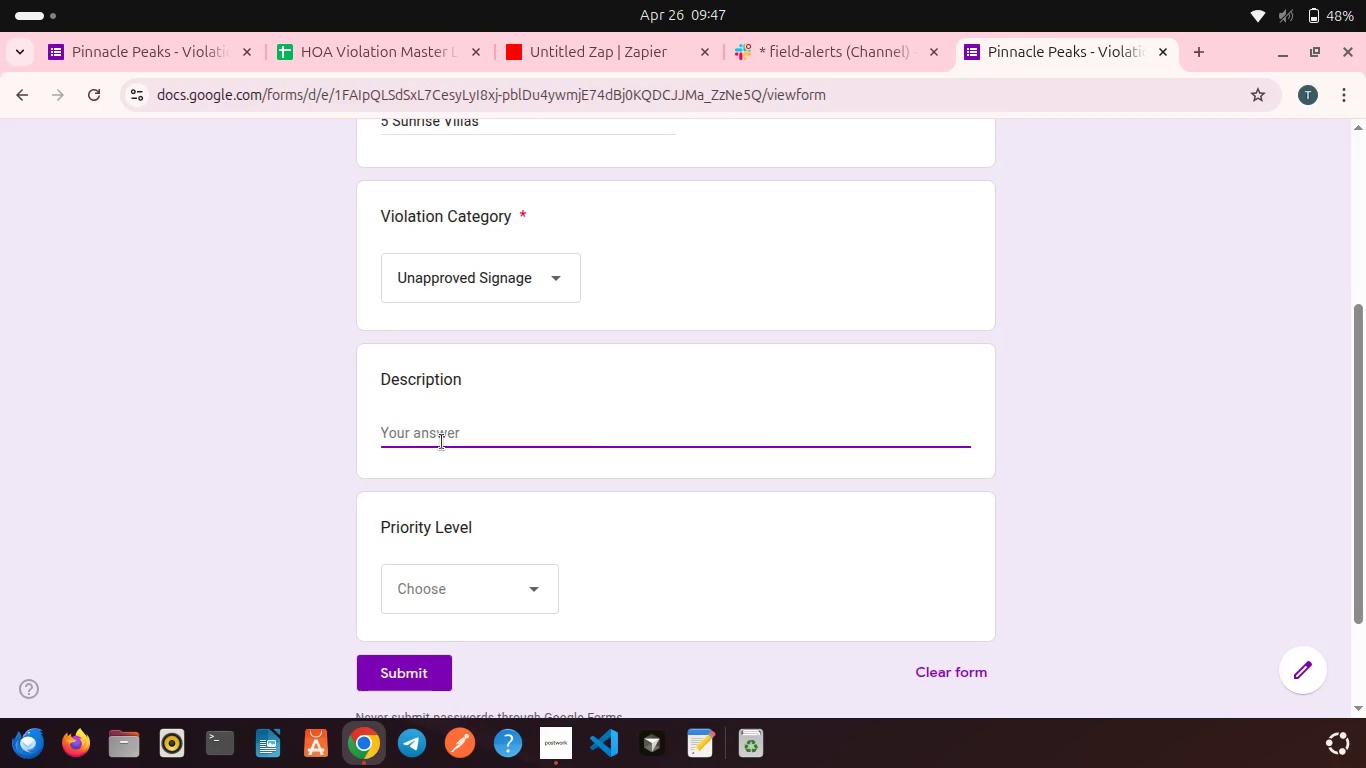 
type(Large banner placed on balcony without approval)
 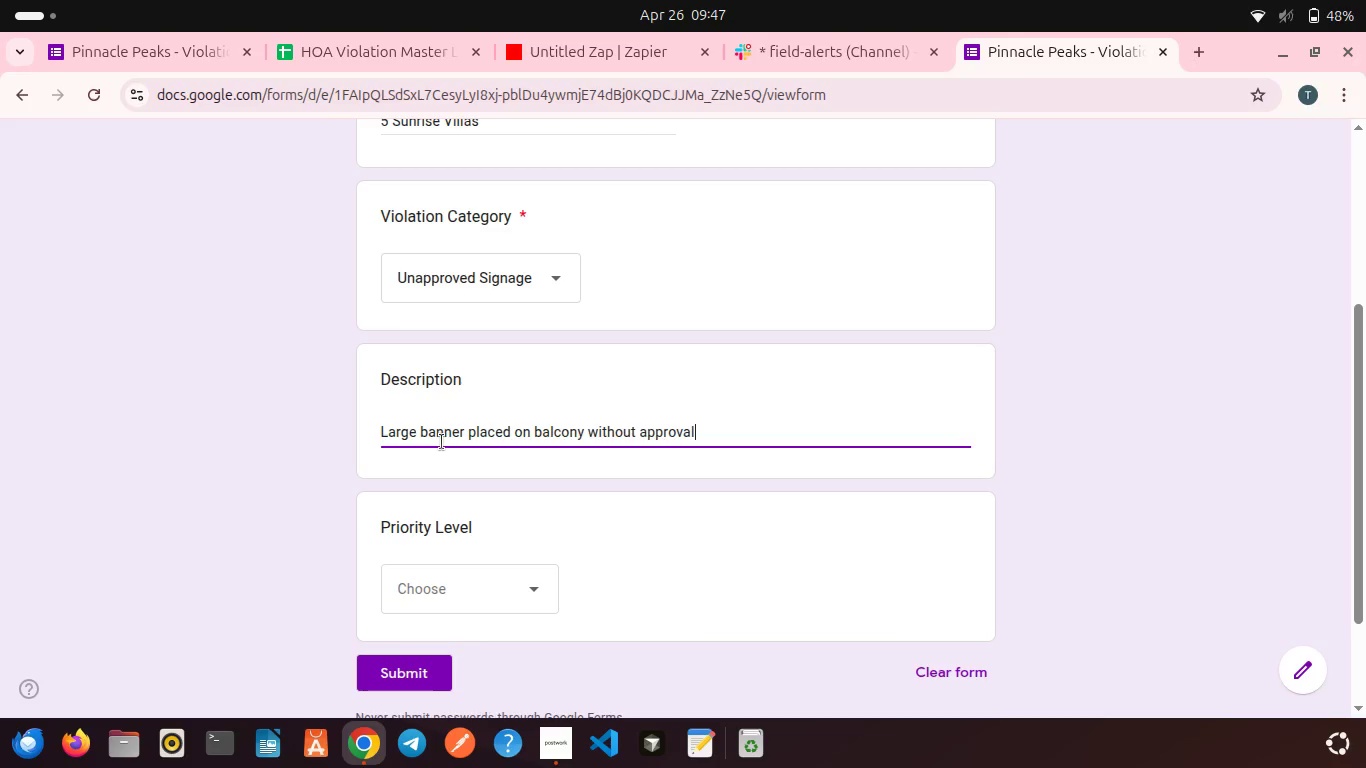 
mouse_move([489, 442])
 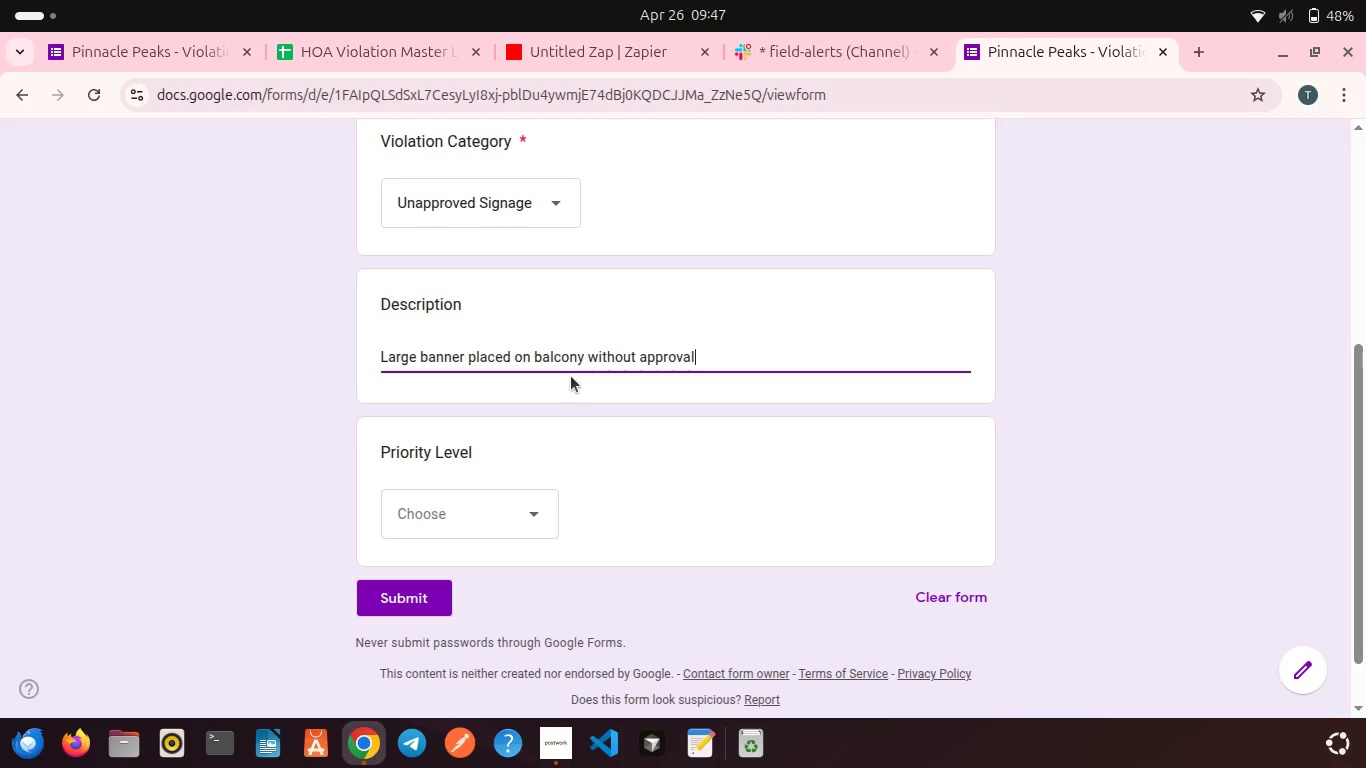 
wait(12.62)
 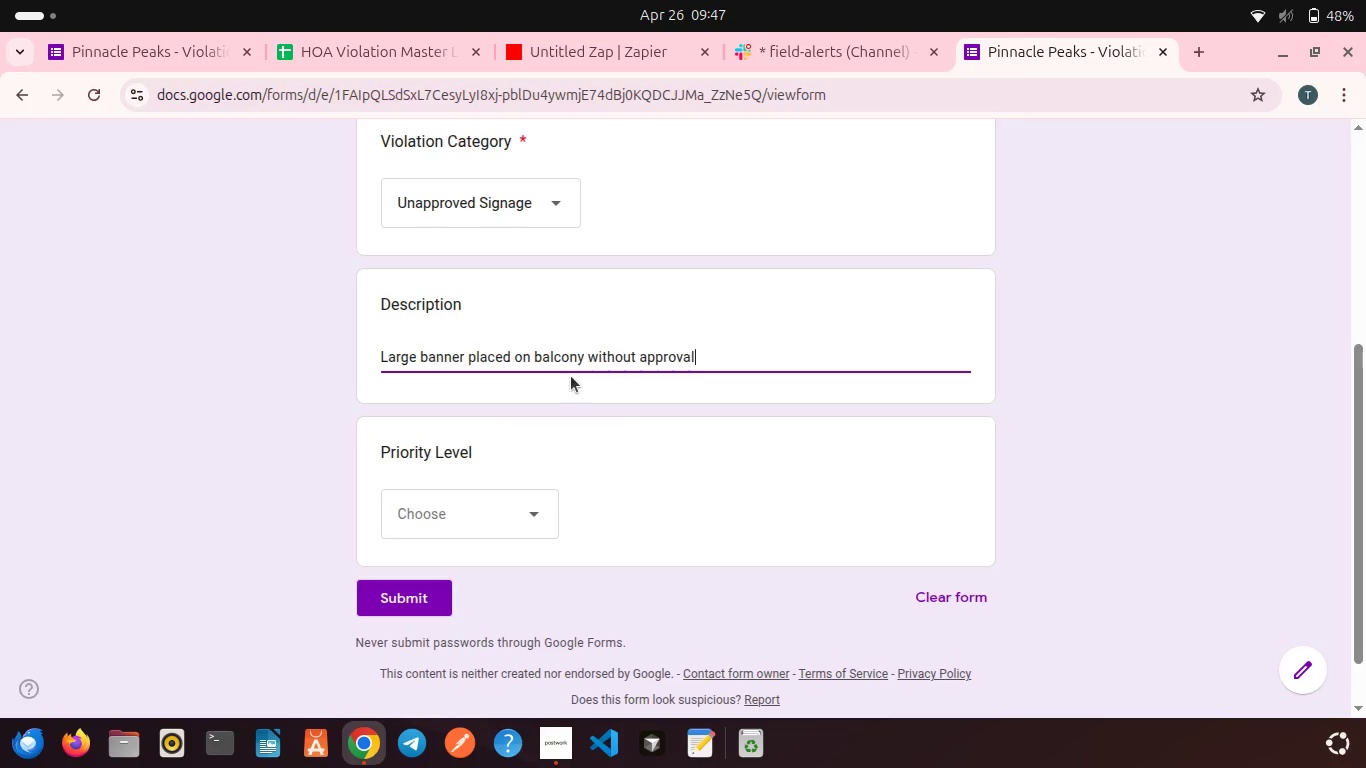 
left_click([465, 508])
 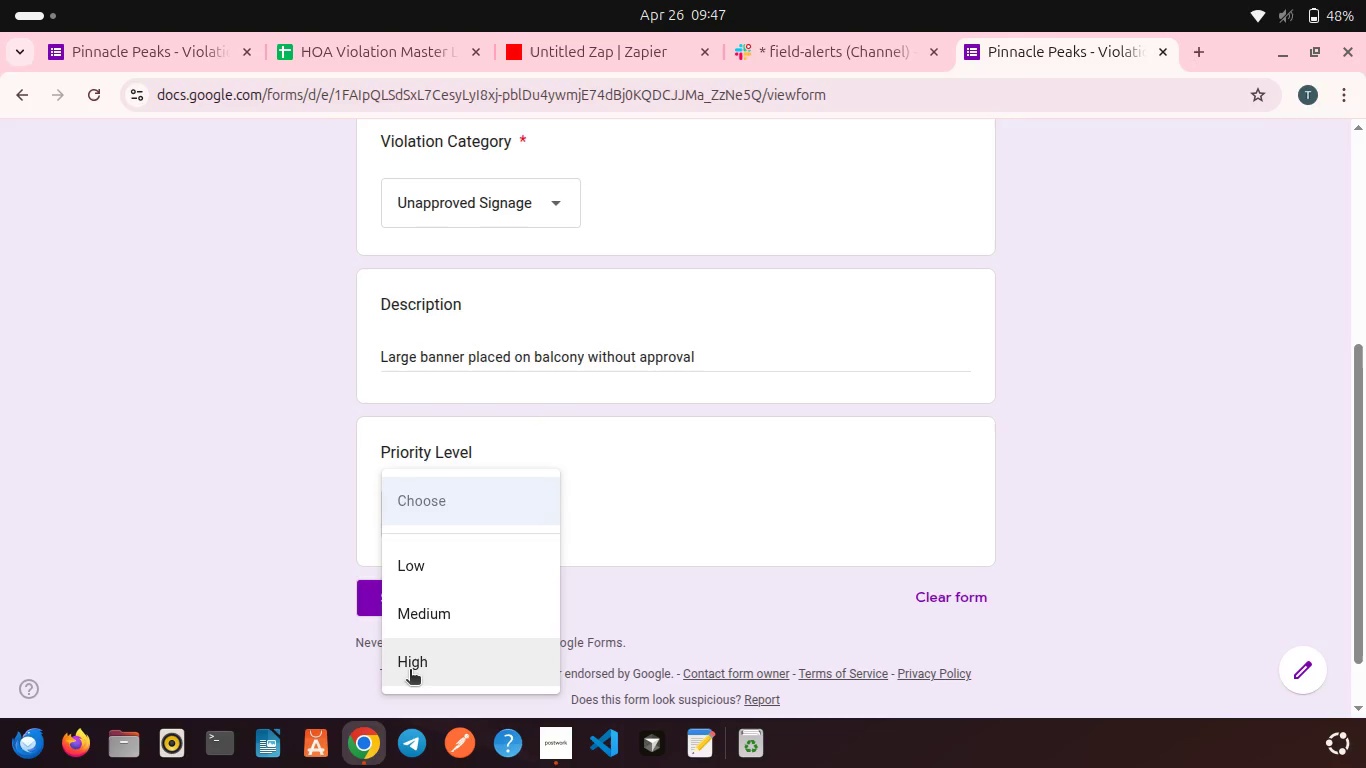 
left_click([410, 671])
 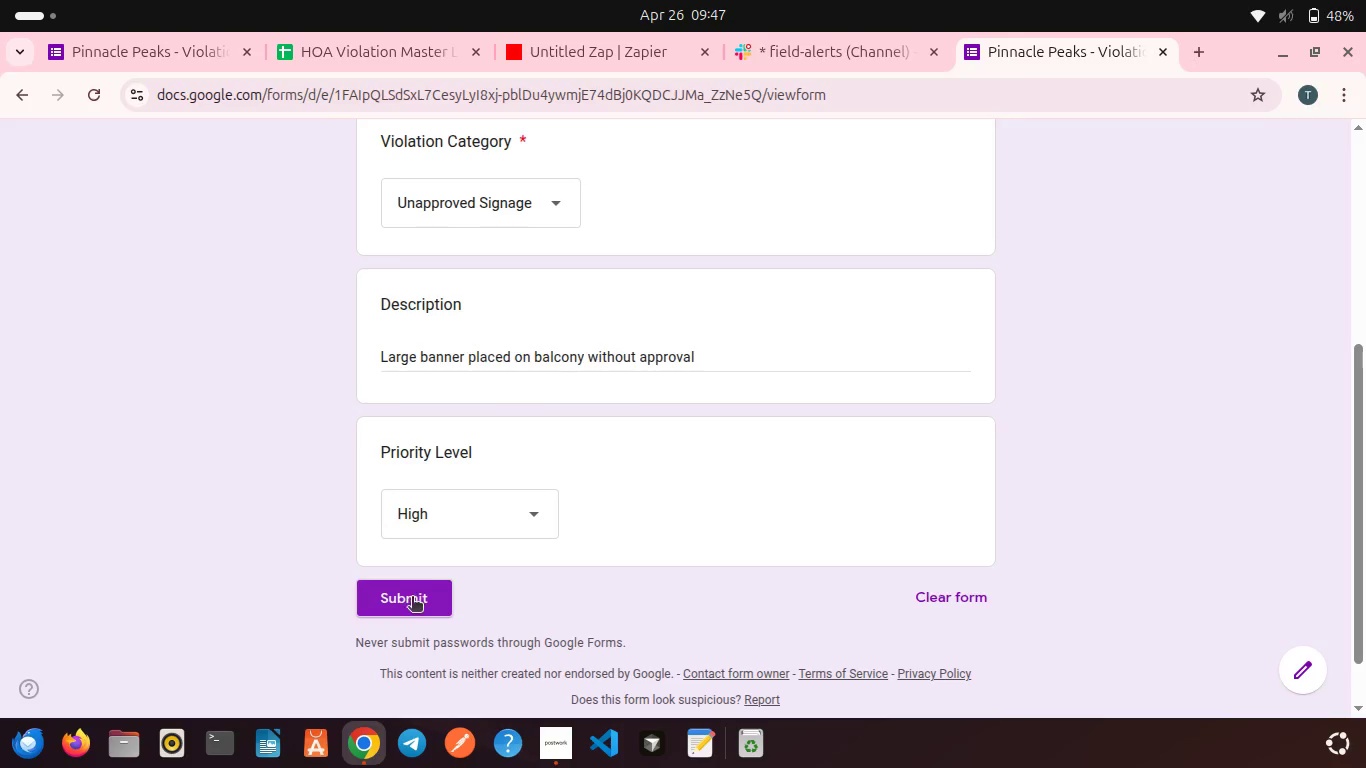 
left_click([411, 599])
 